 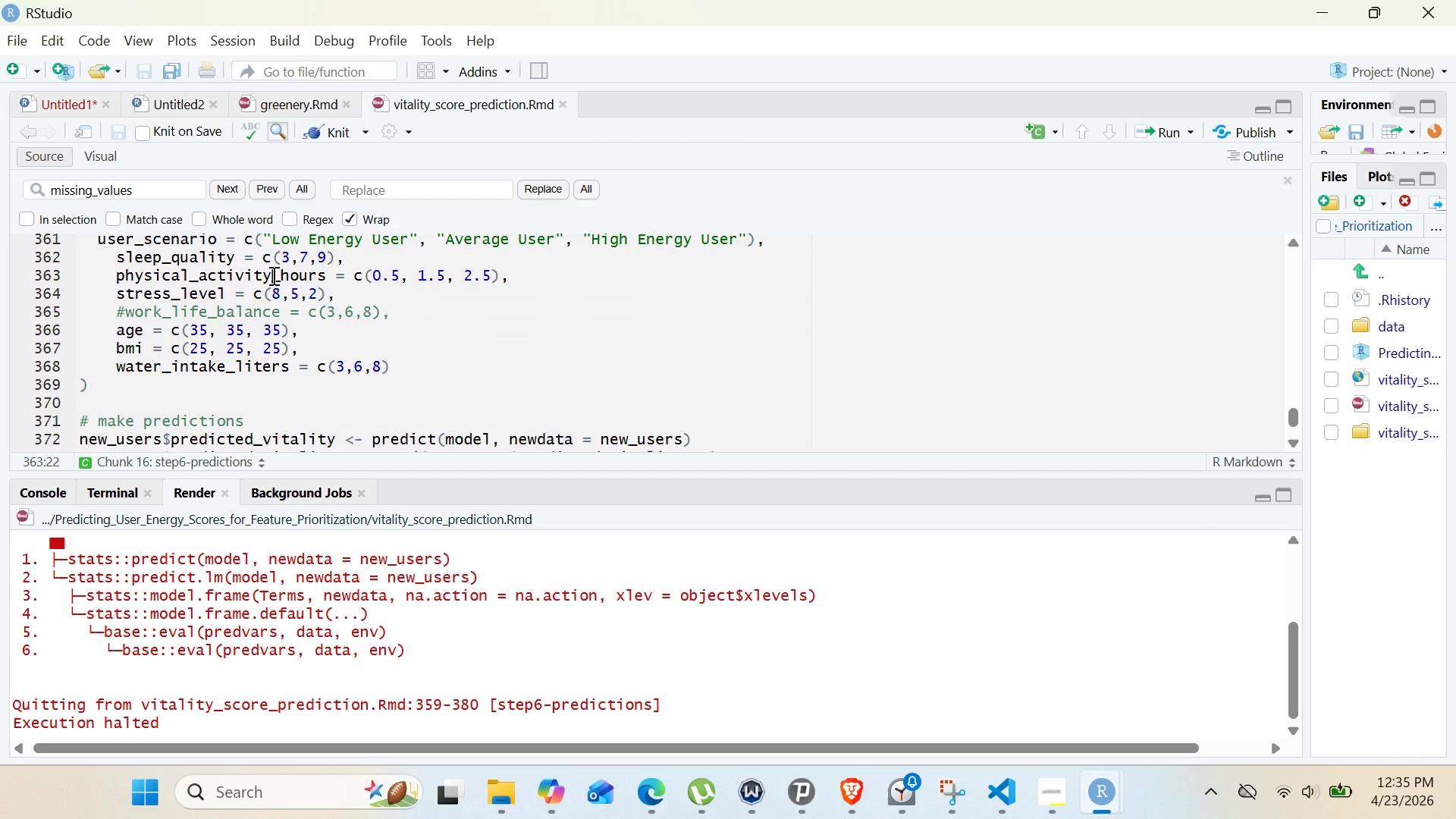 
left_click_drag(start_coordinate=[272, 275], to_coordinate=[327, 274])
 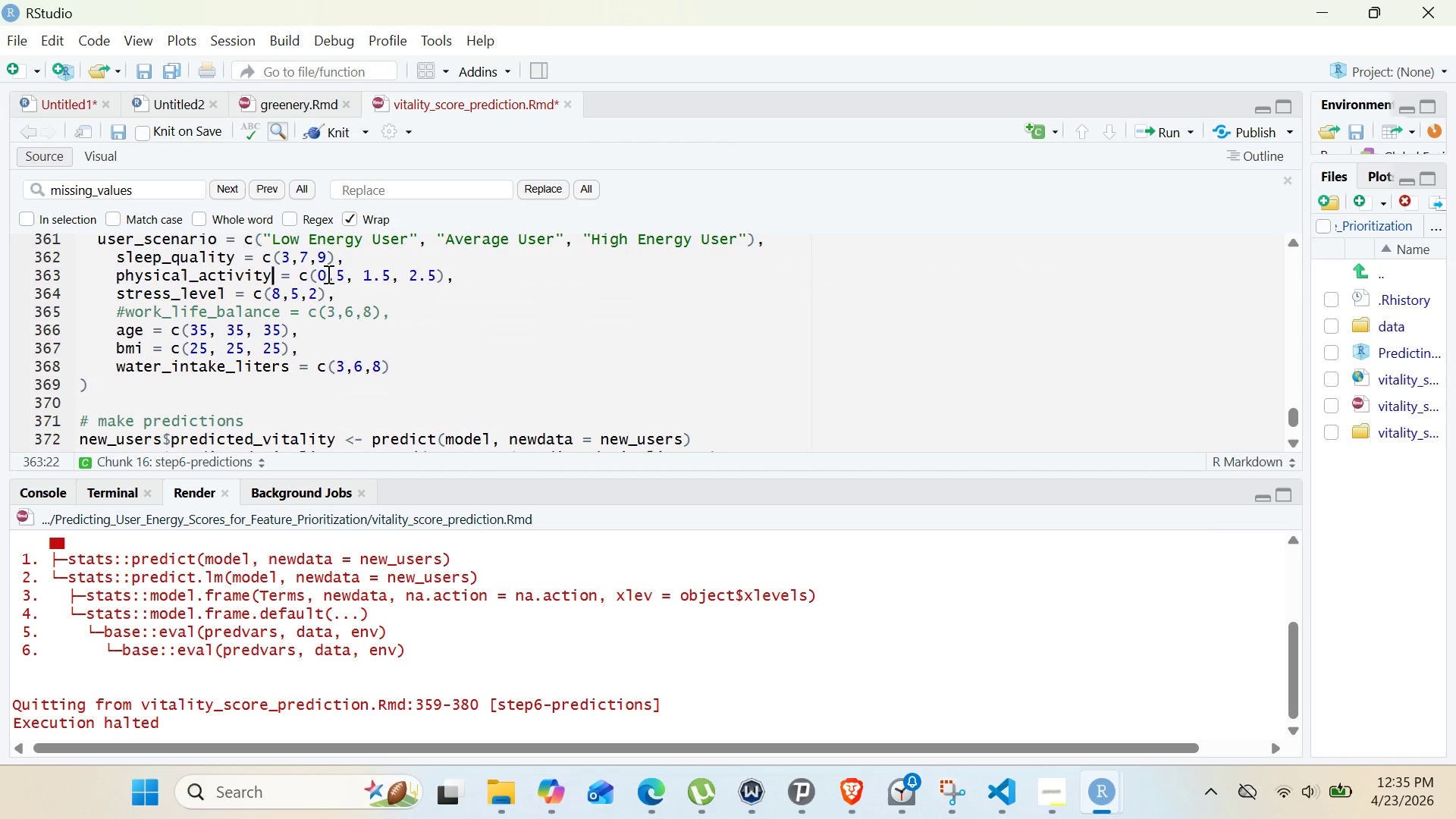 
key(Backspace)
 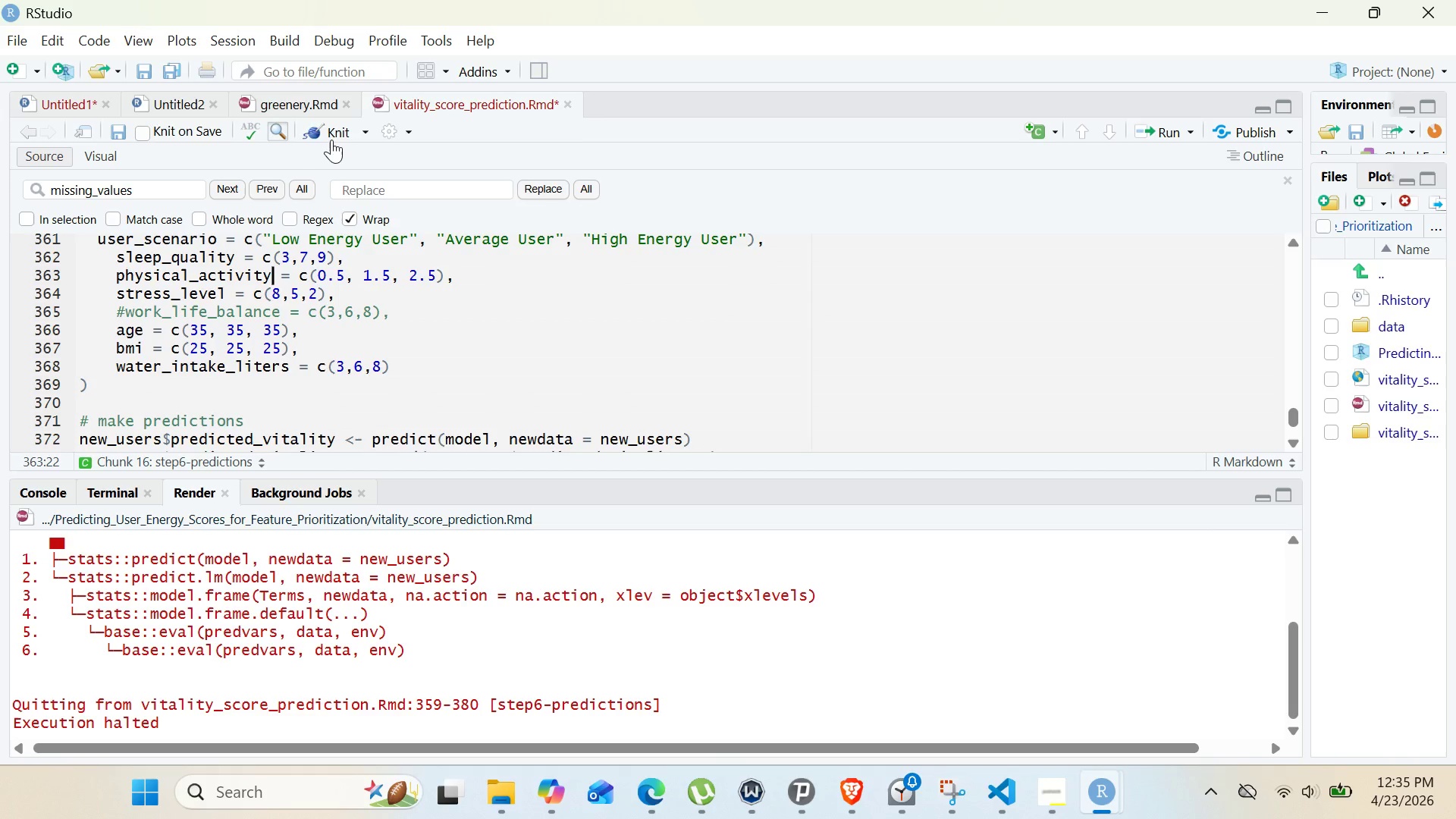 
left_click([333, 136])
 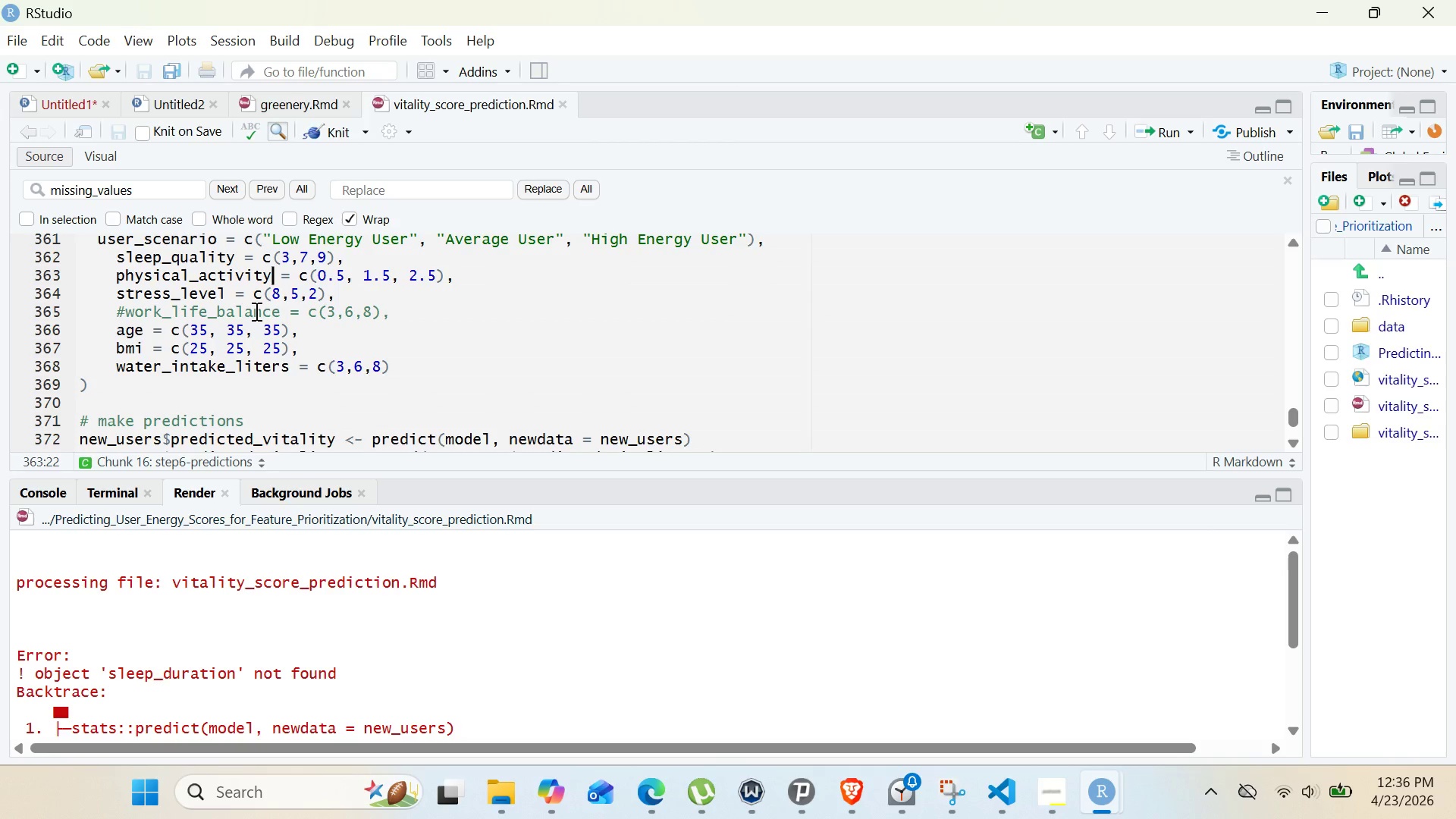 
wait(26.61)
 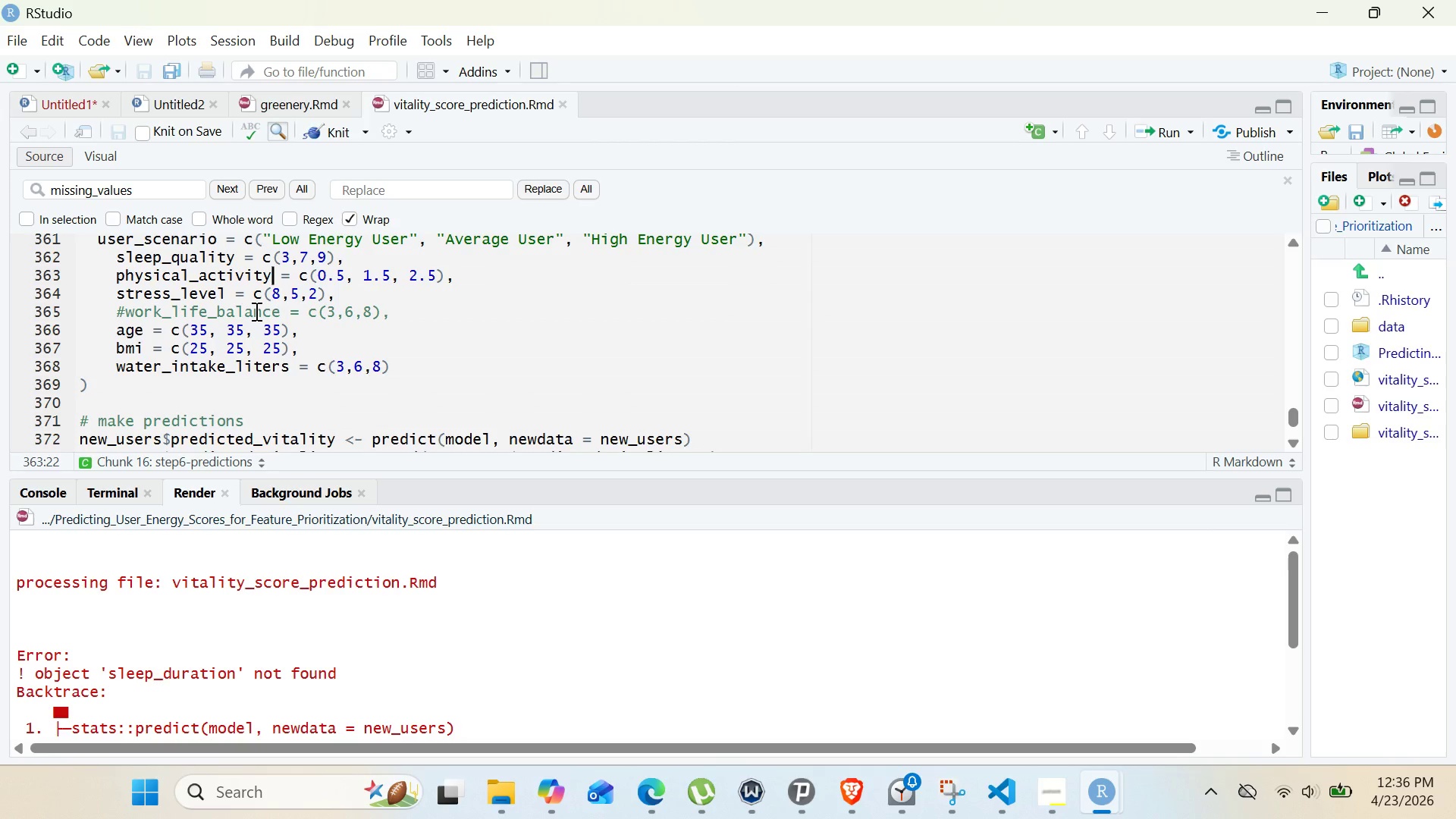 
left_click([344, 301])
 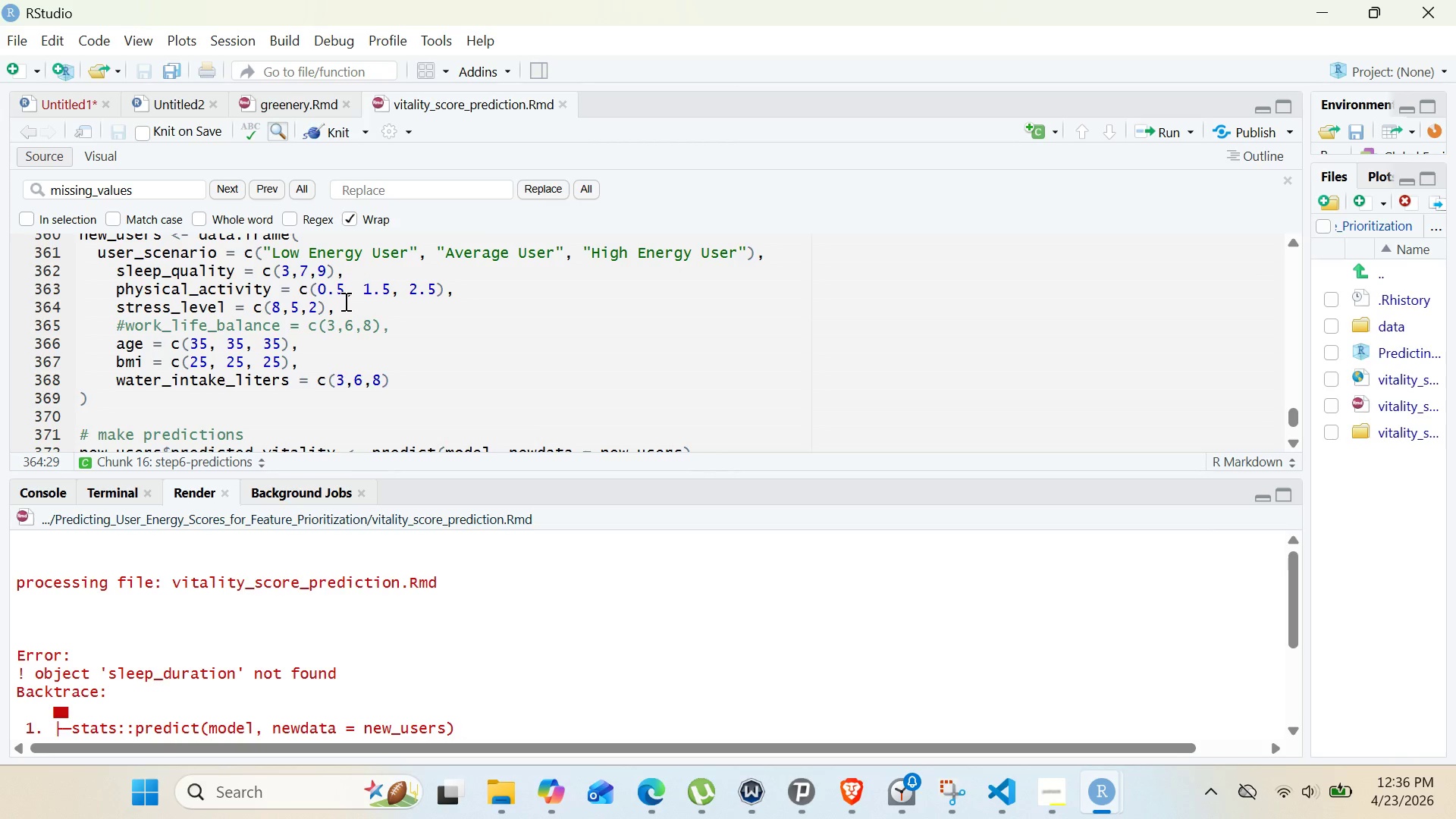 
key(Enter)
 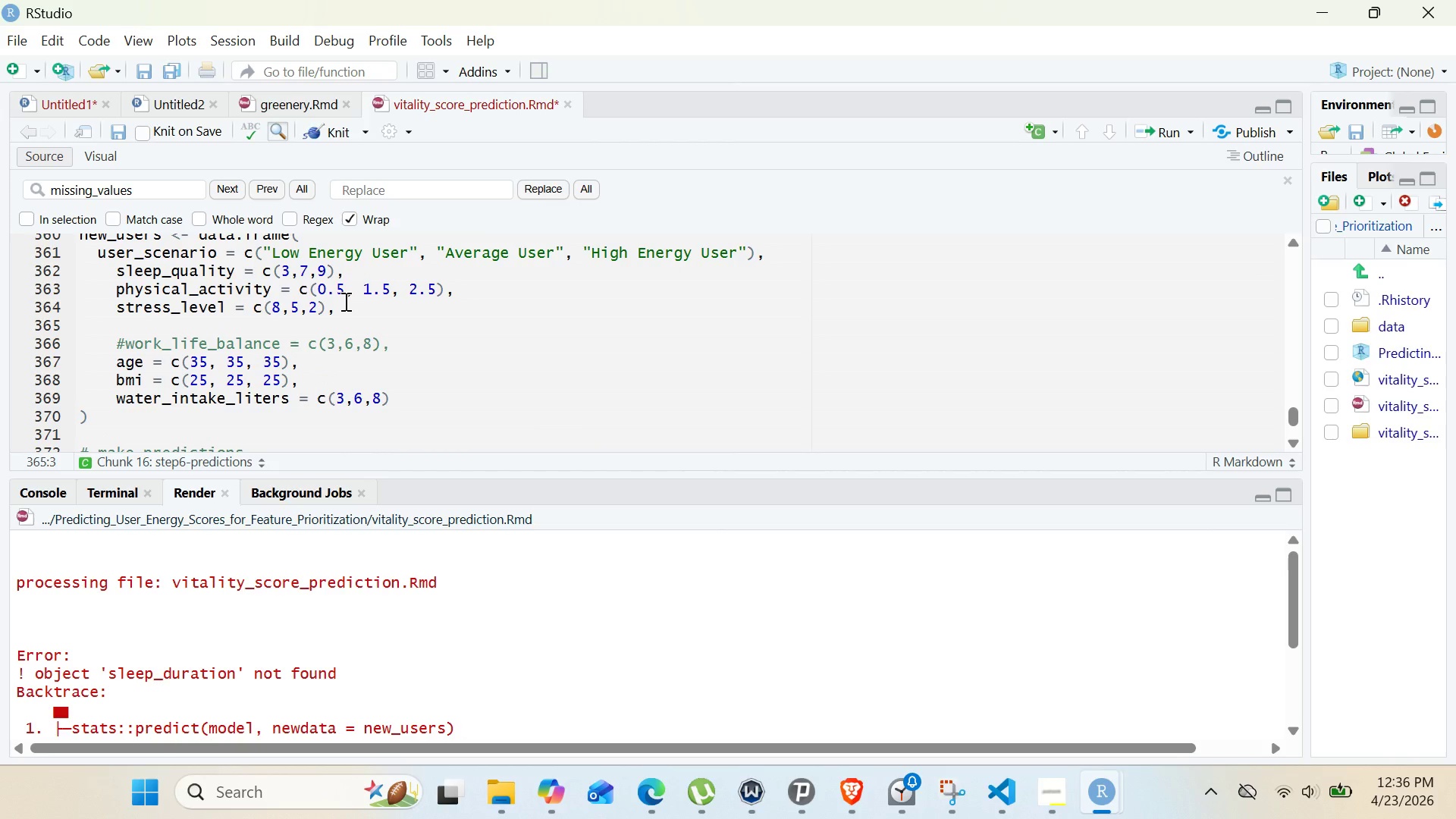 
type(   )
key(Backspace)
type(sleep_duration)
 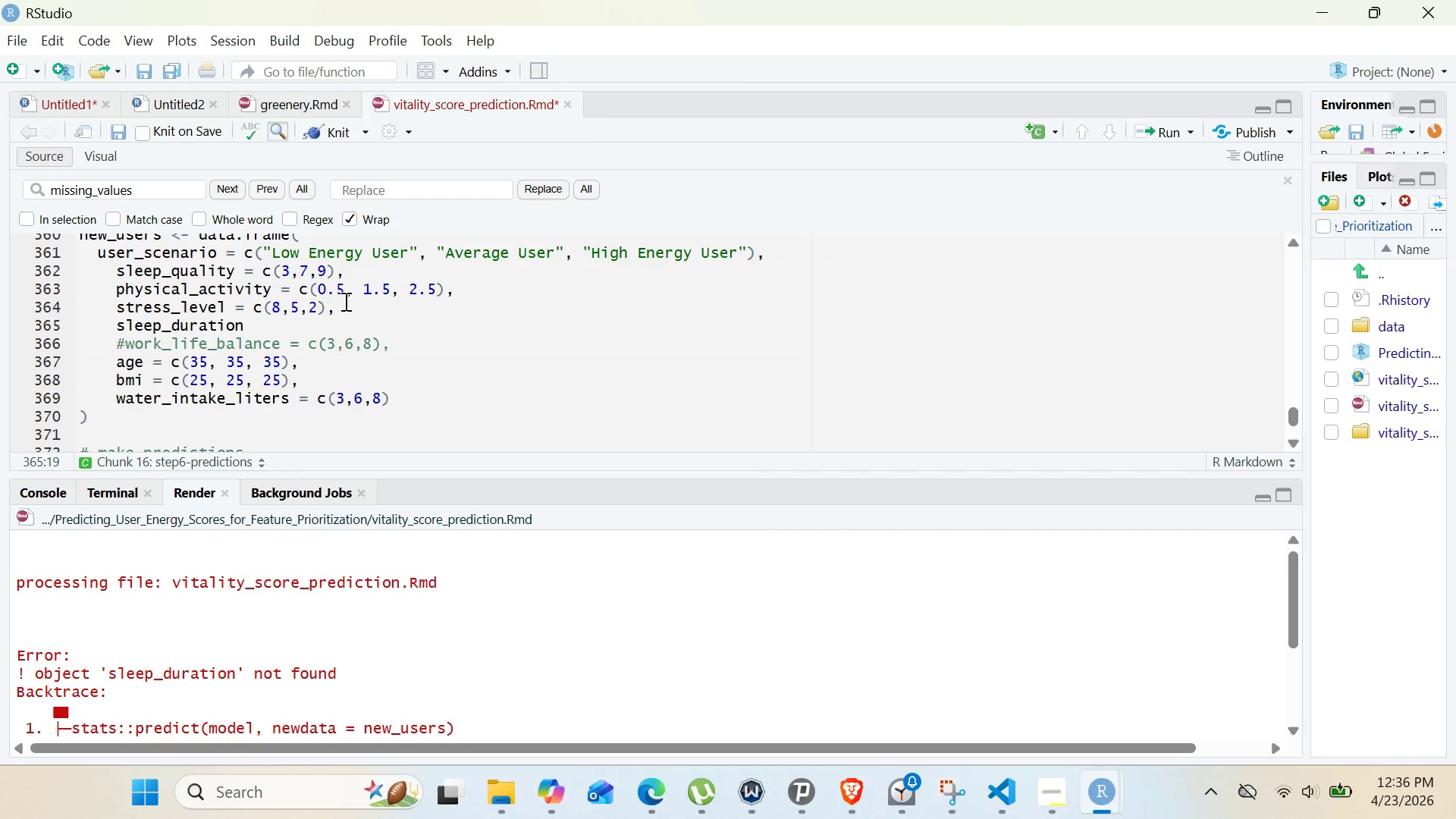 
wait(16.22)
 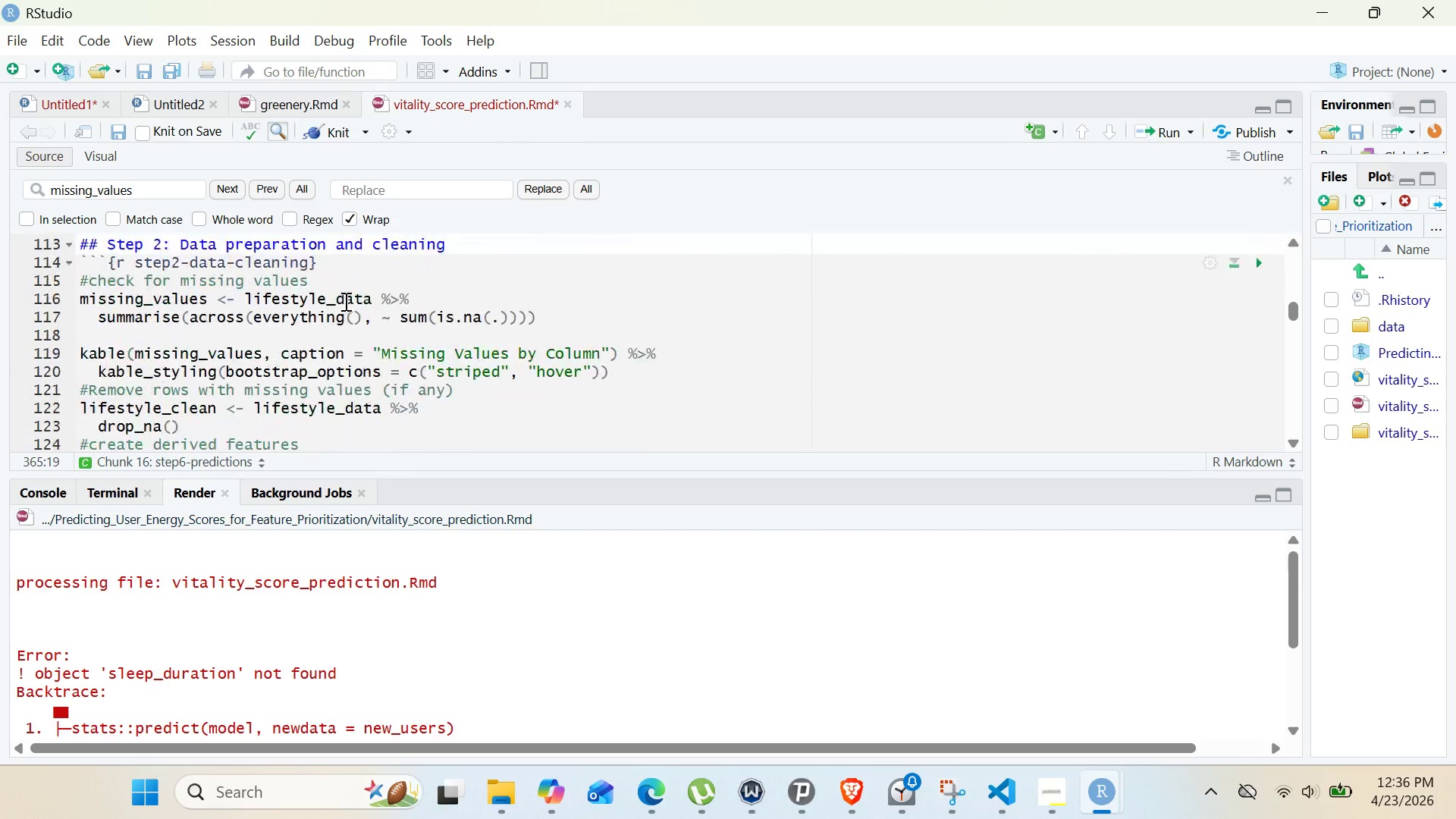 
left_click_drag(start_coordinate=[115, 311], to_coordinate=[434, 409])
 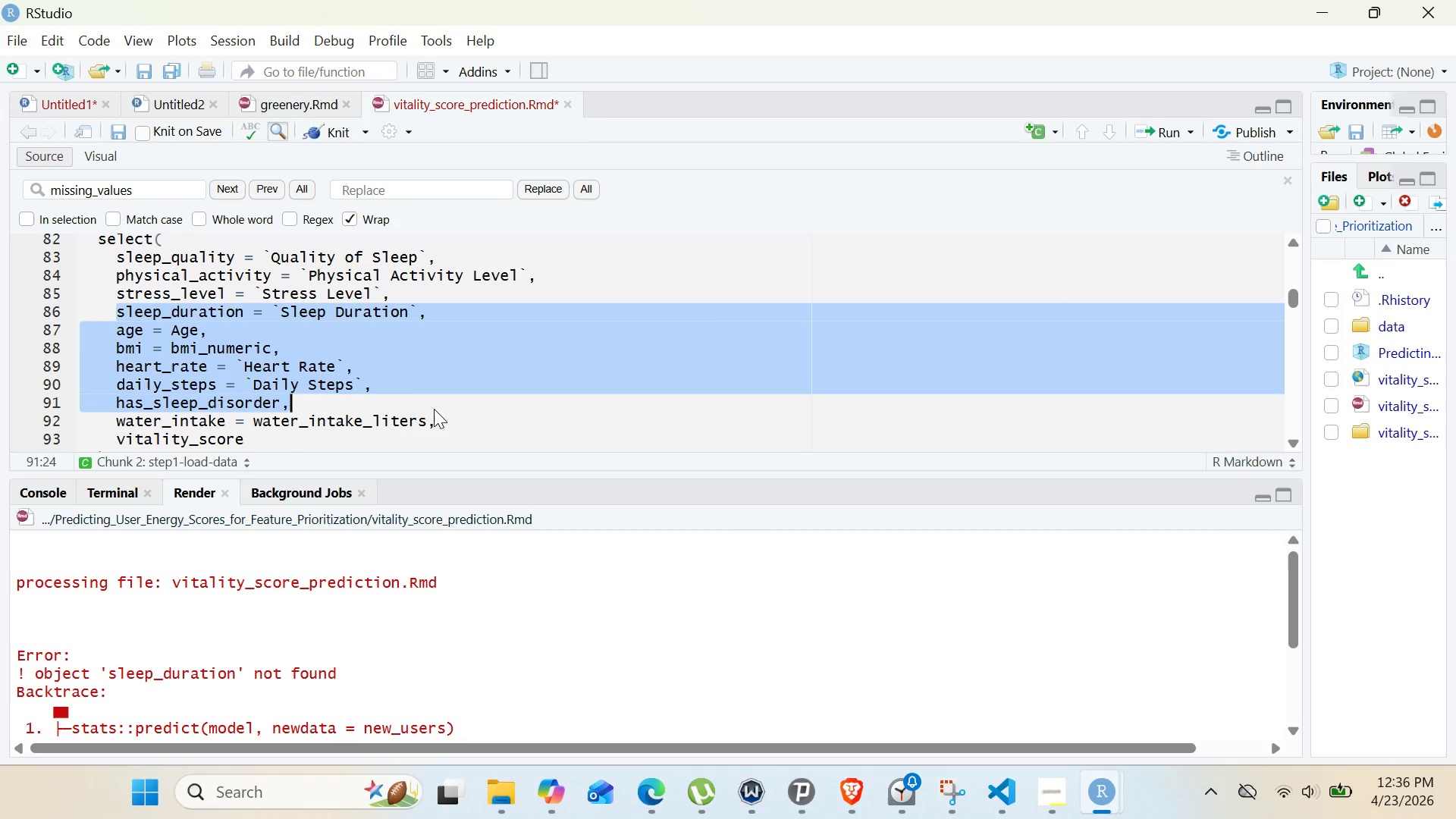 
left_click([434, 409])
 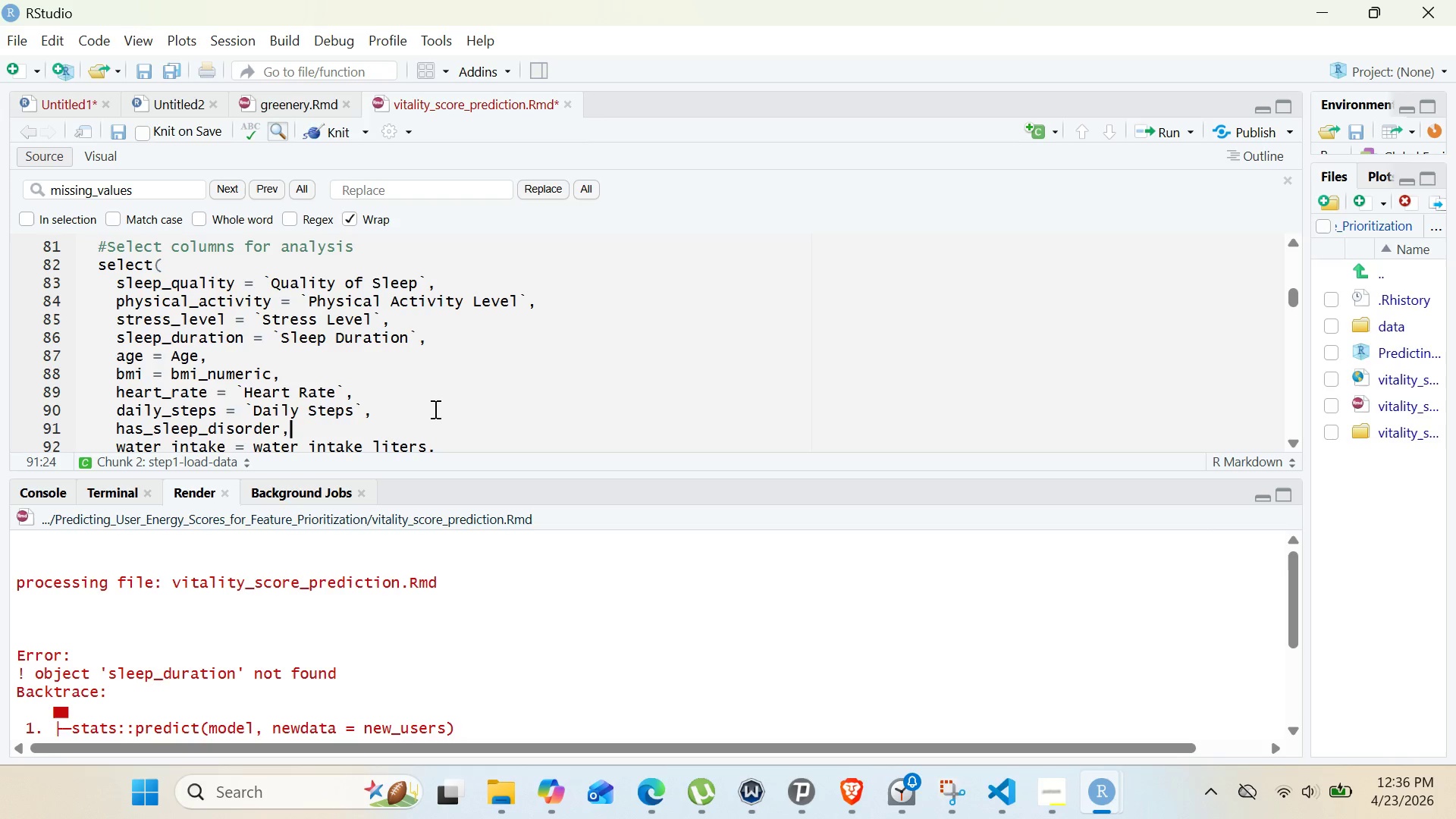 
wait(10.12)
 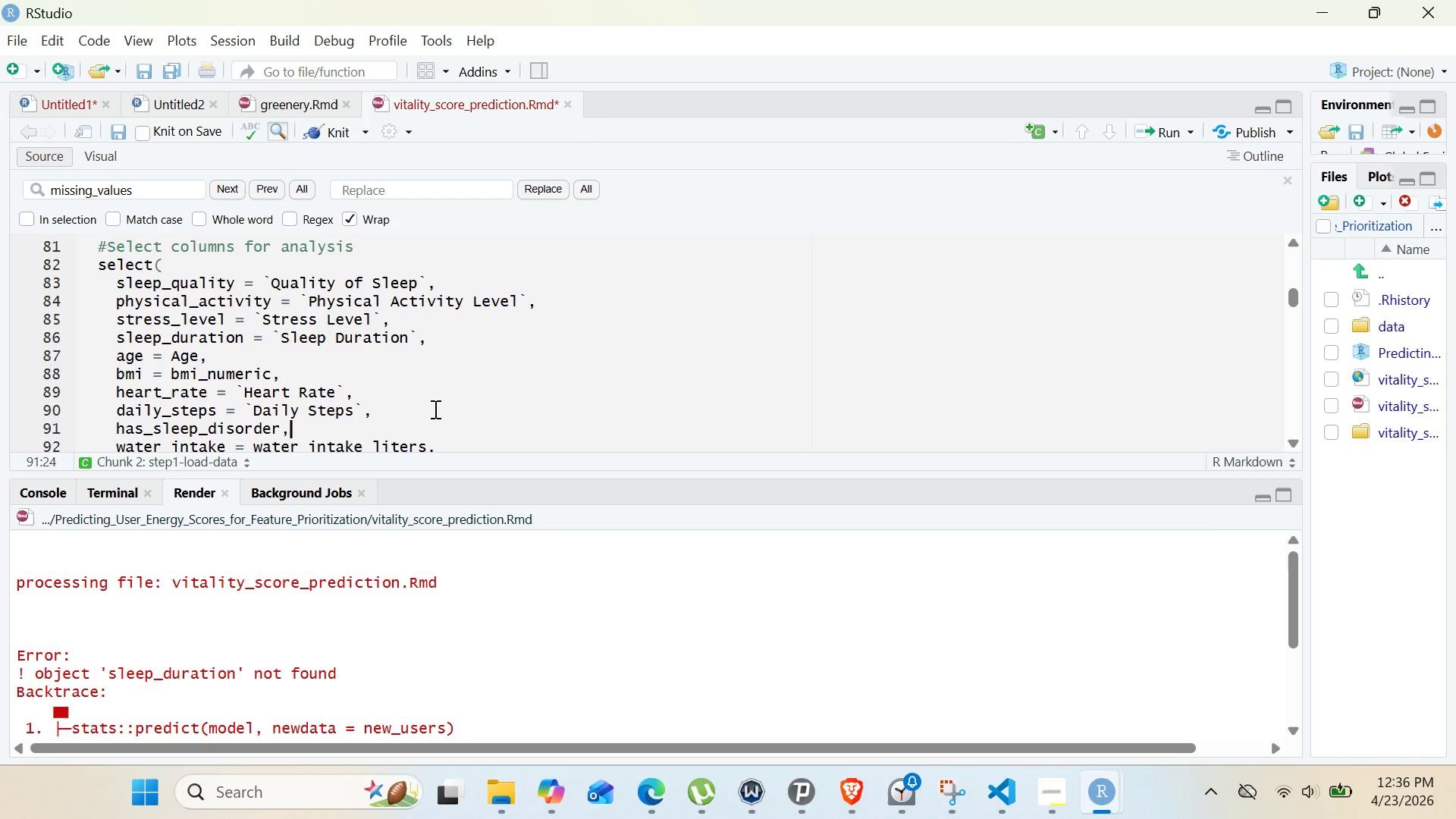 
left_click([223, 351])
 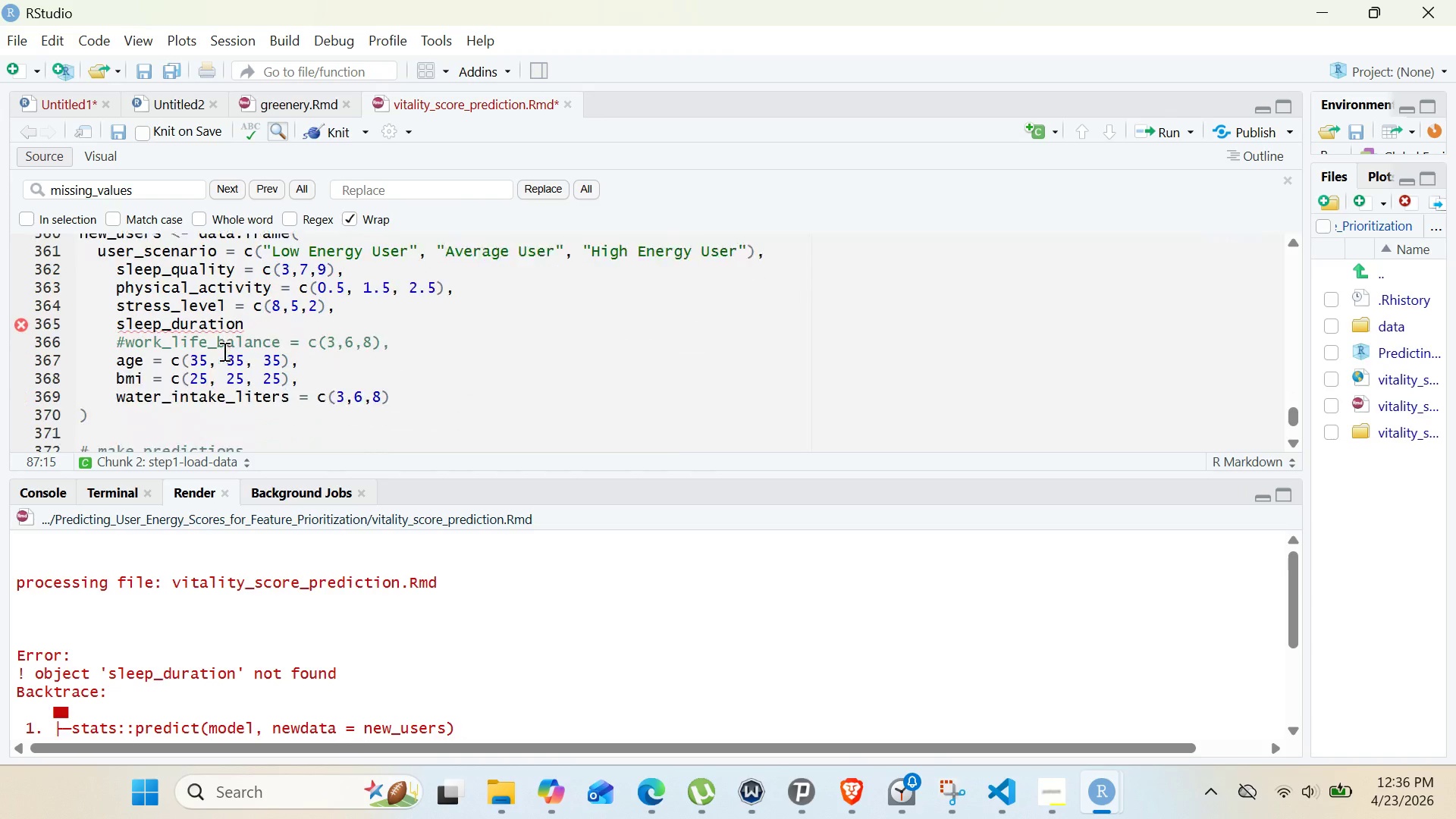 
key(Control+ControlLeft)
 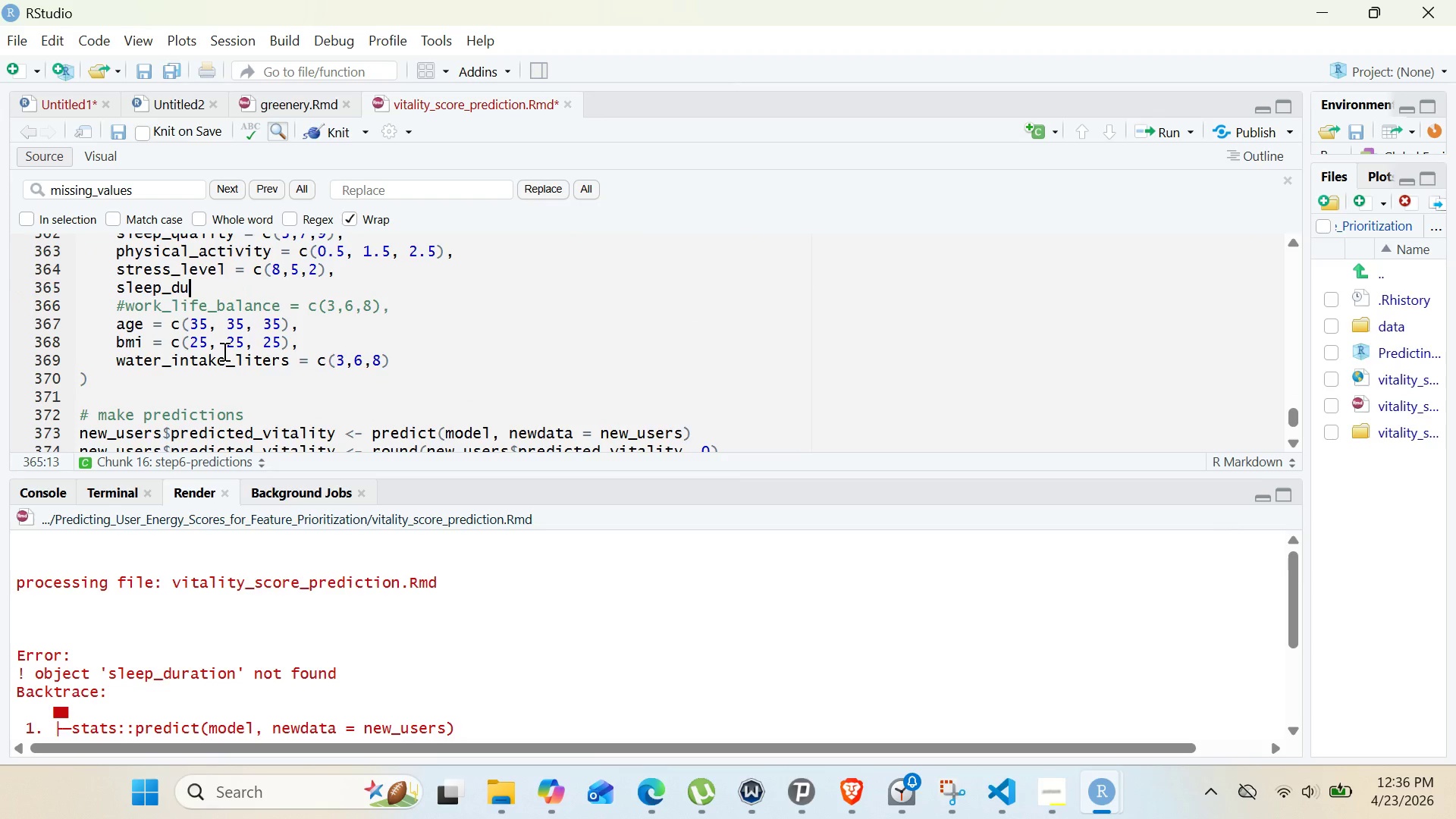 
key(Control+Z)
 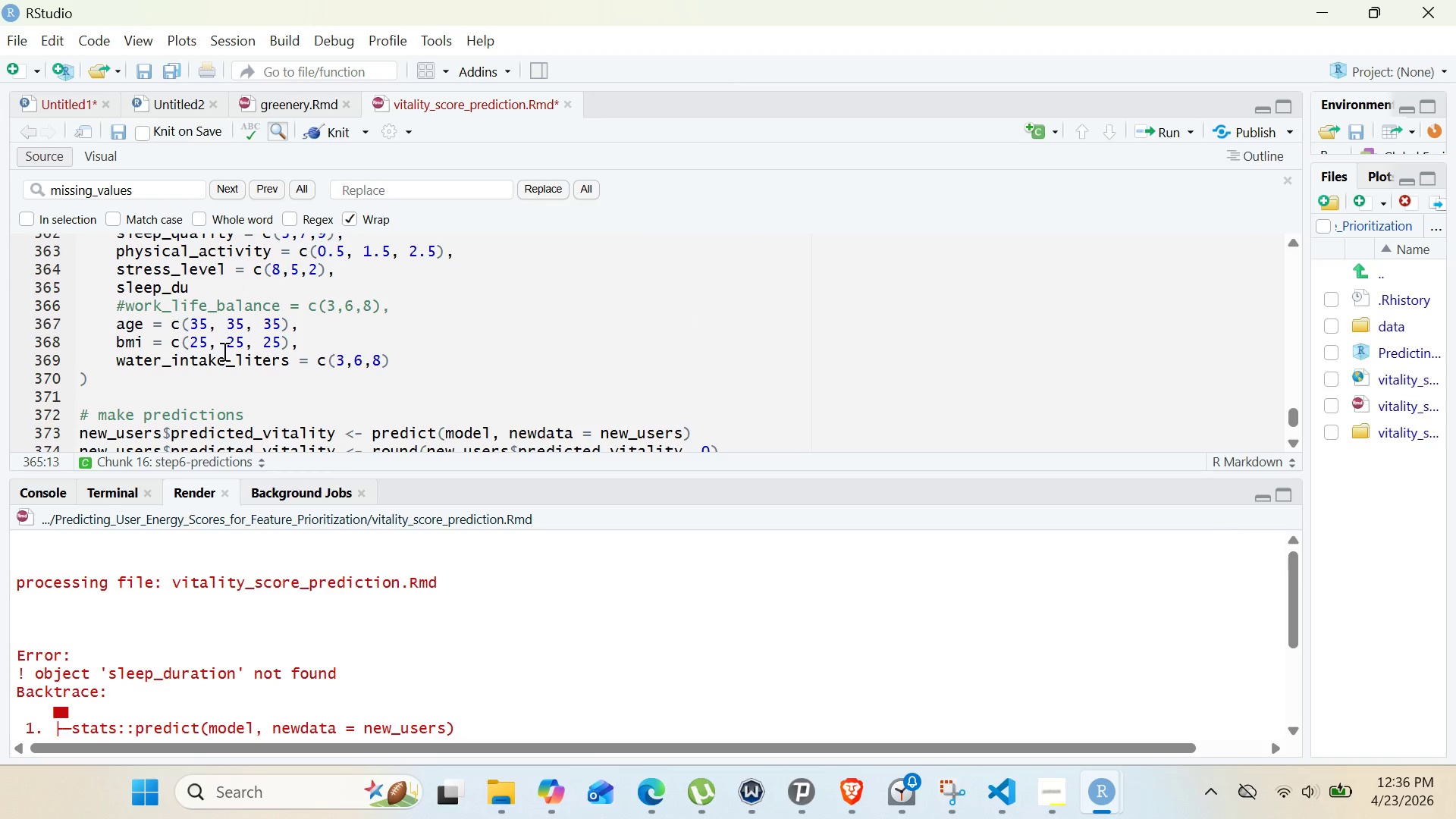 
key(Control+Z)
 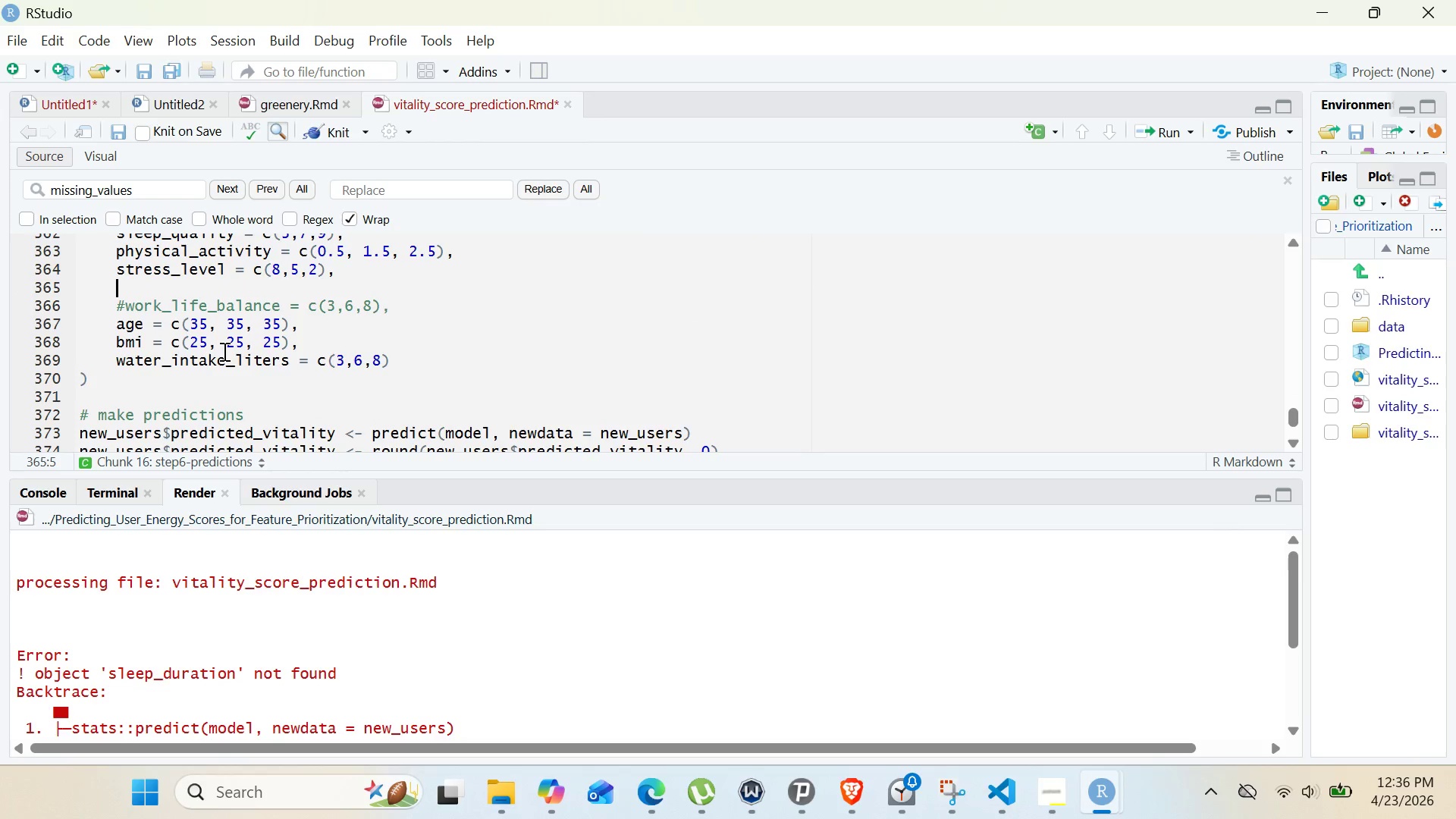 
key(Control+Z)
 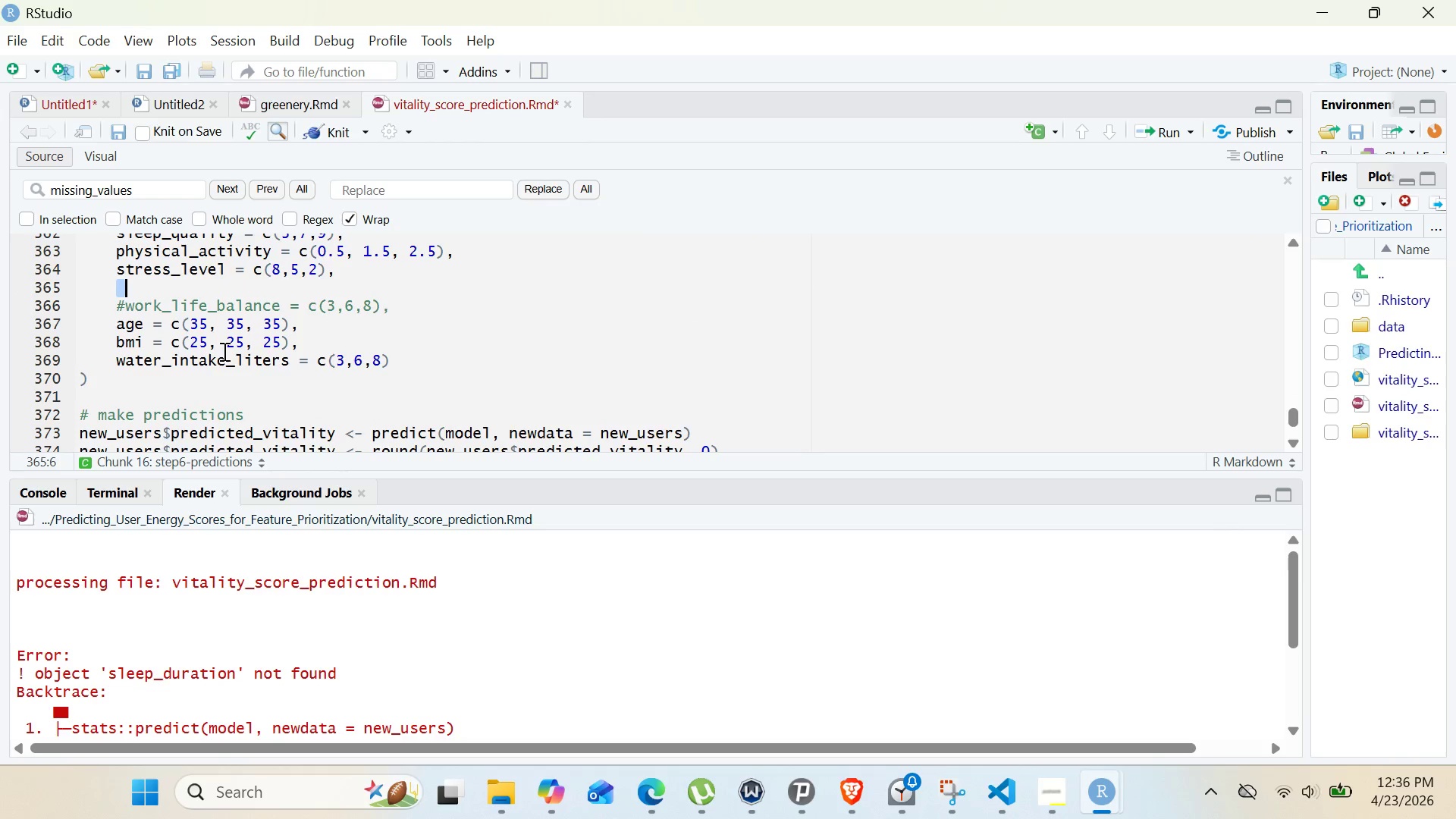 
key(Control+Z)
 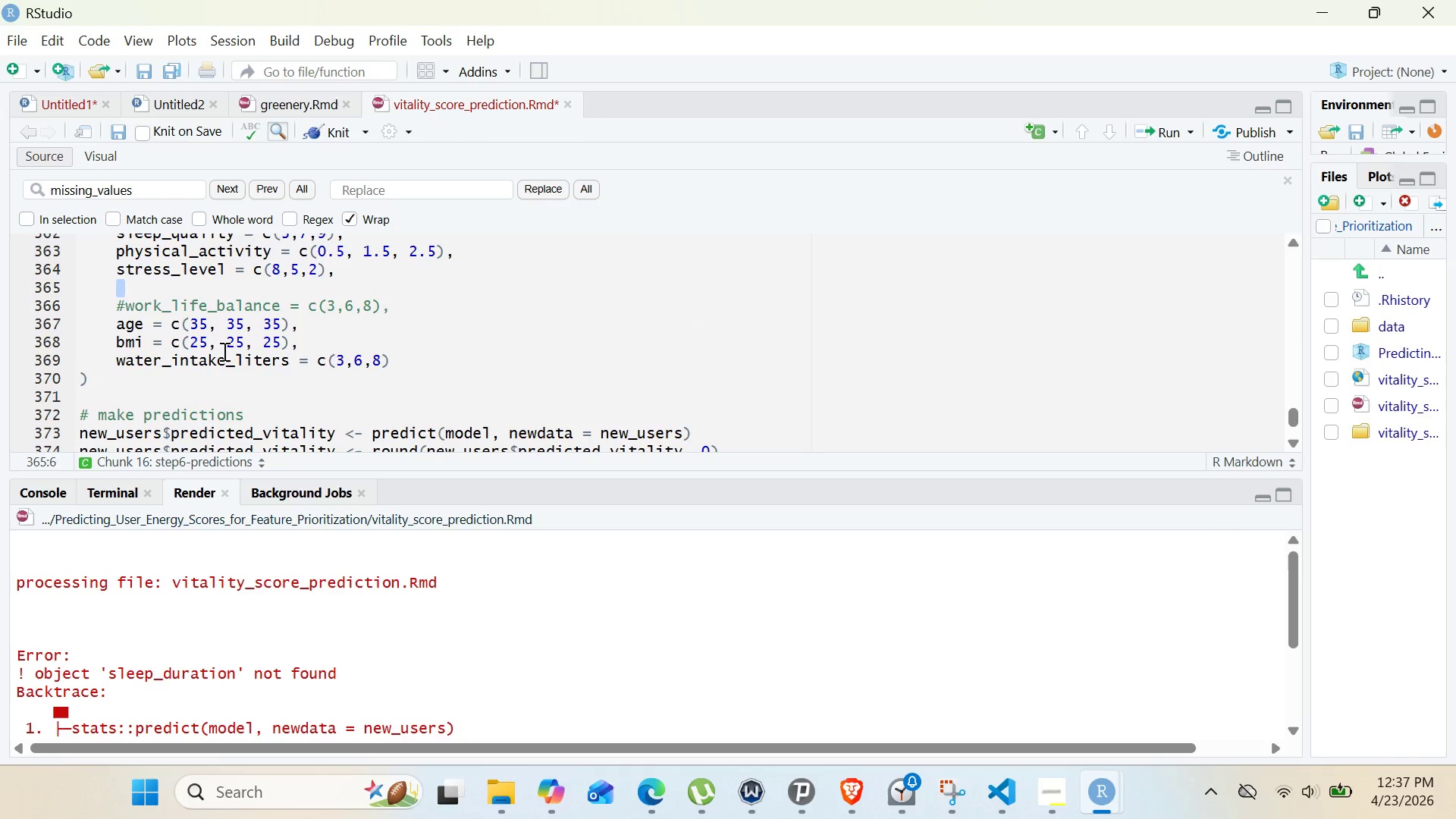 
key(Backspace)
 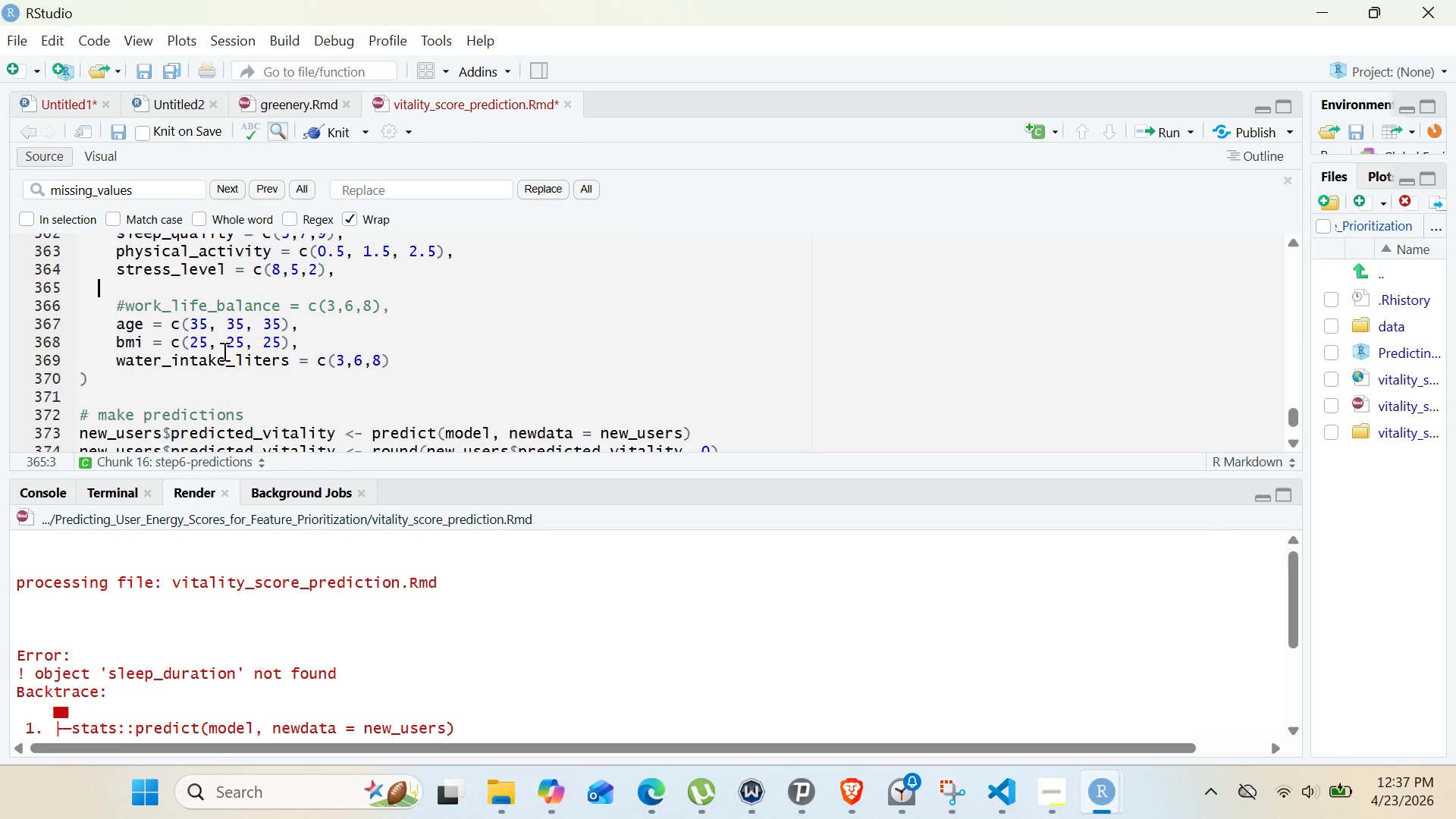 
key(Backspace)
 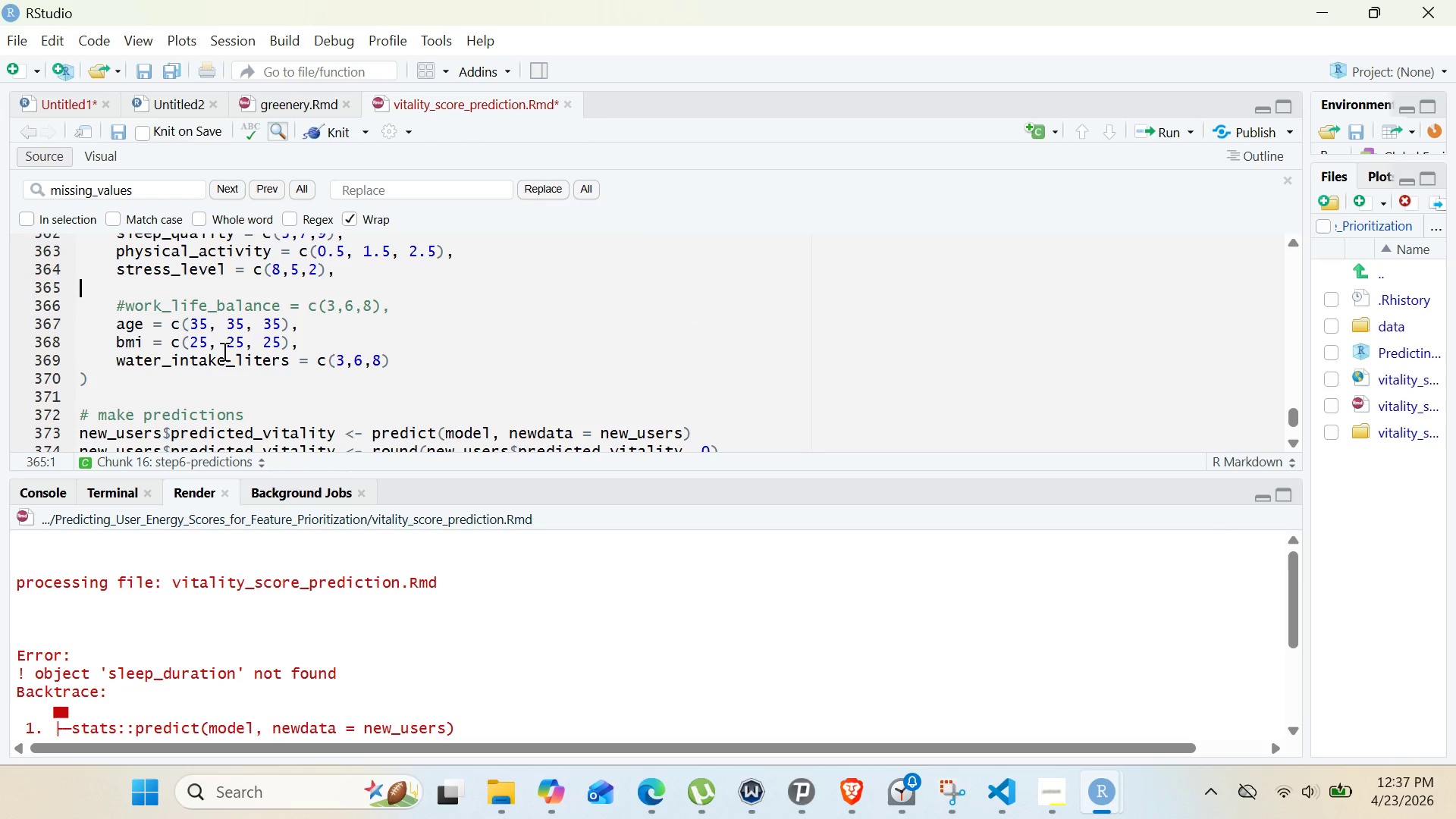 
key(Backspace)
 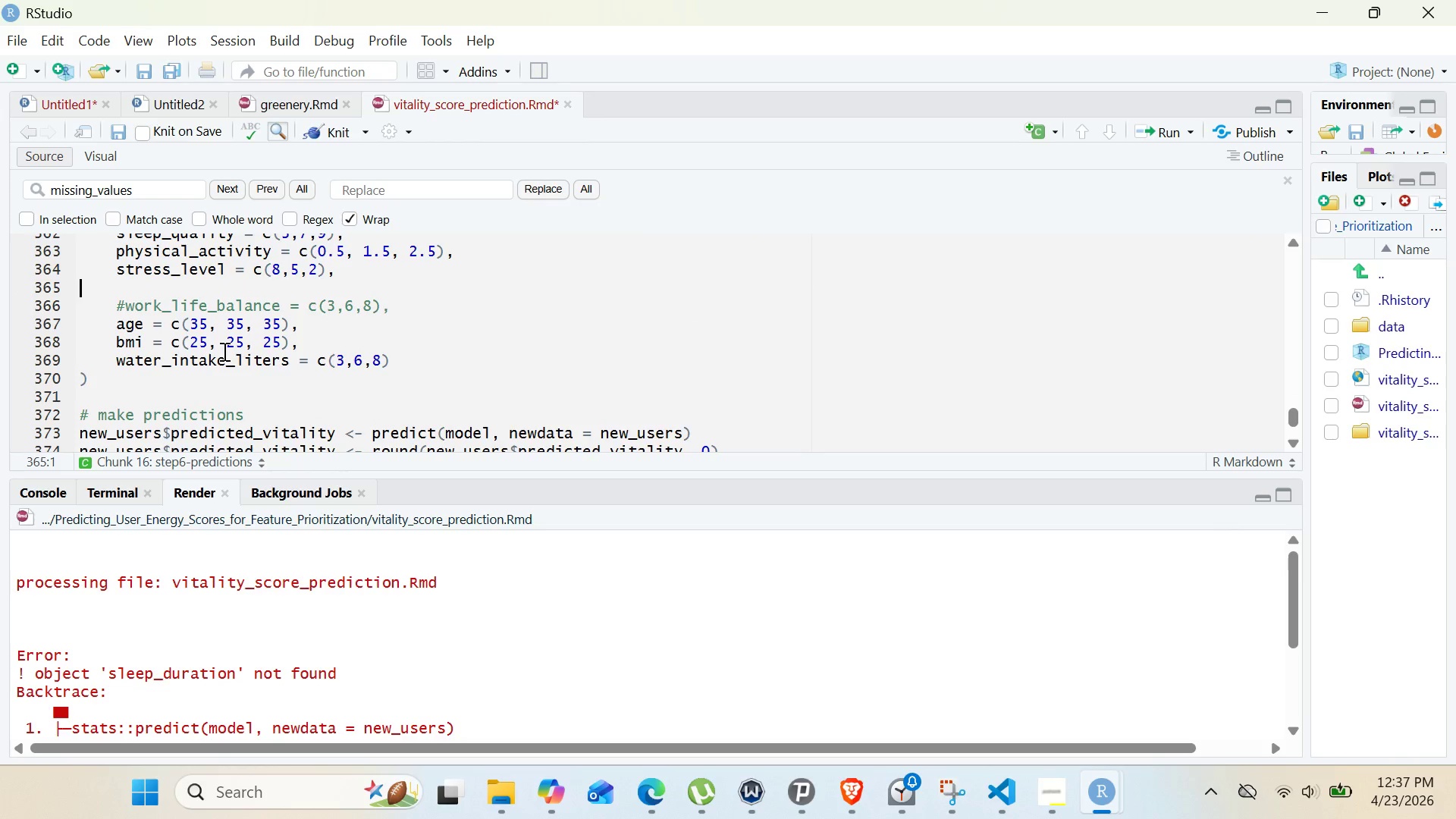 
key(Backspace)
 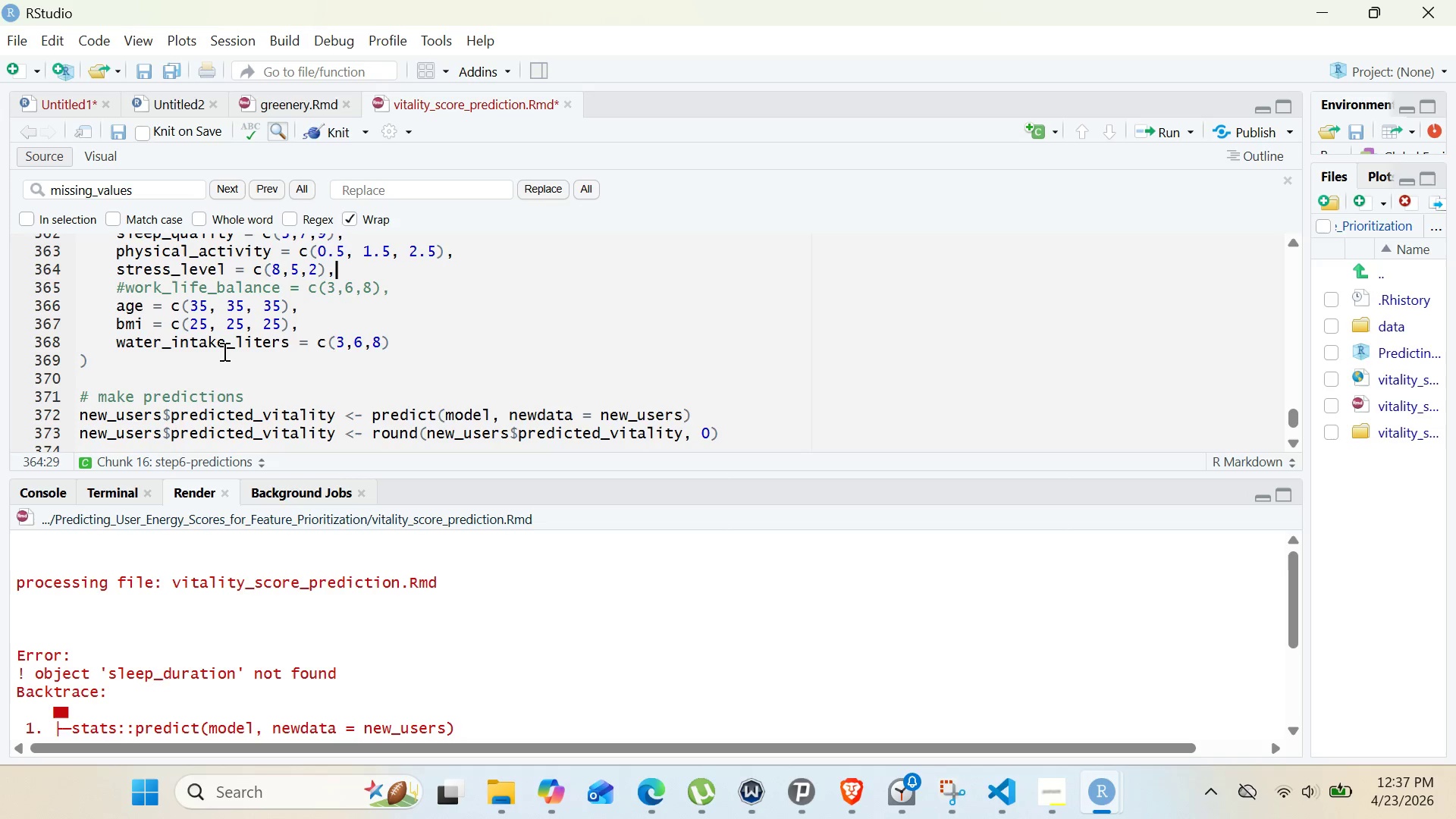 
wait(5.88)
 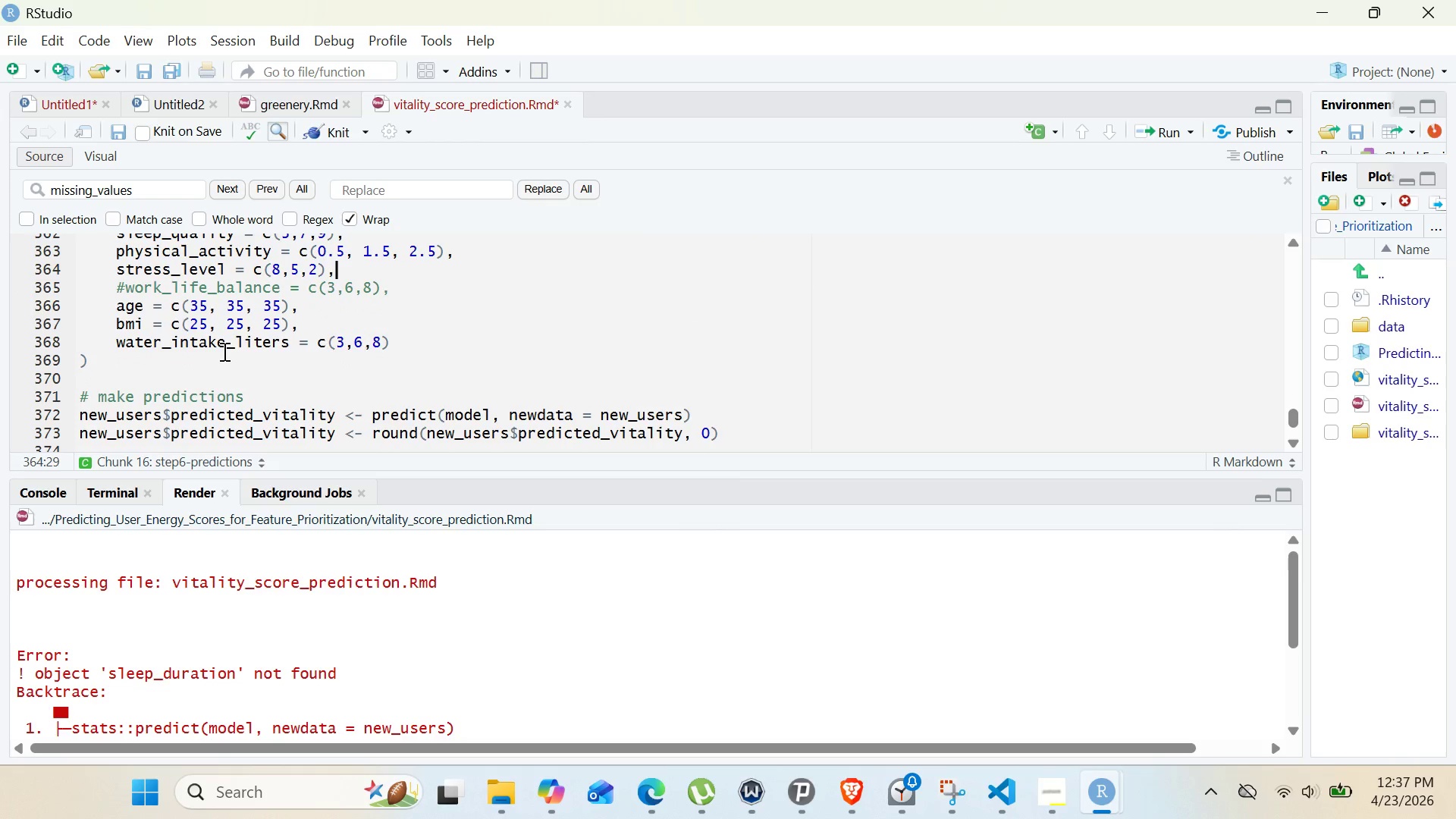 
key(Control+S)
 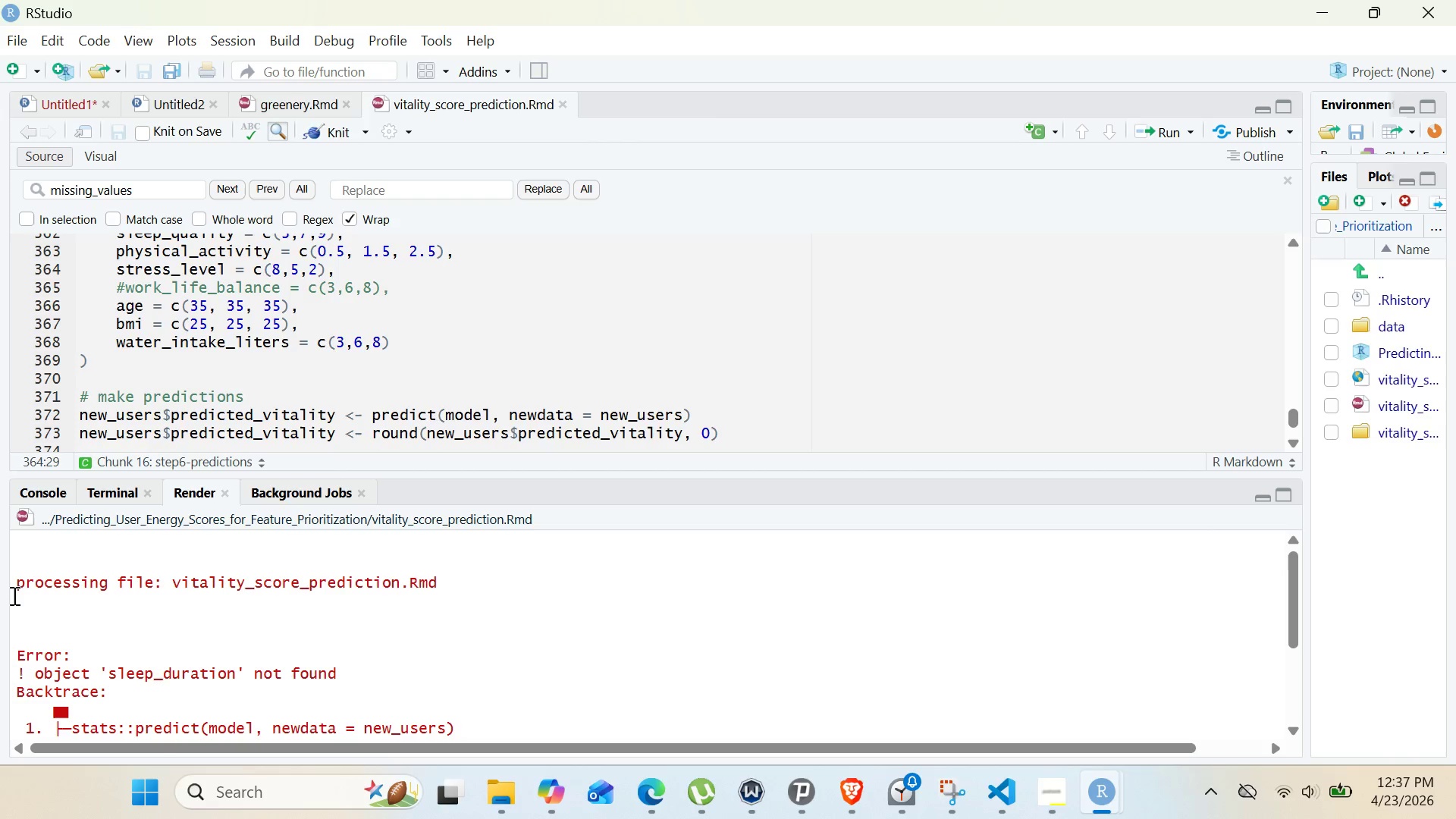 
left_click_drag(start_coordinate=[13, 595], to_coordinate=[693, 708])
 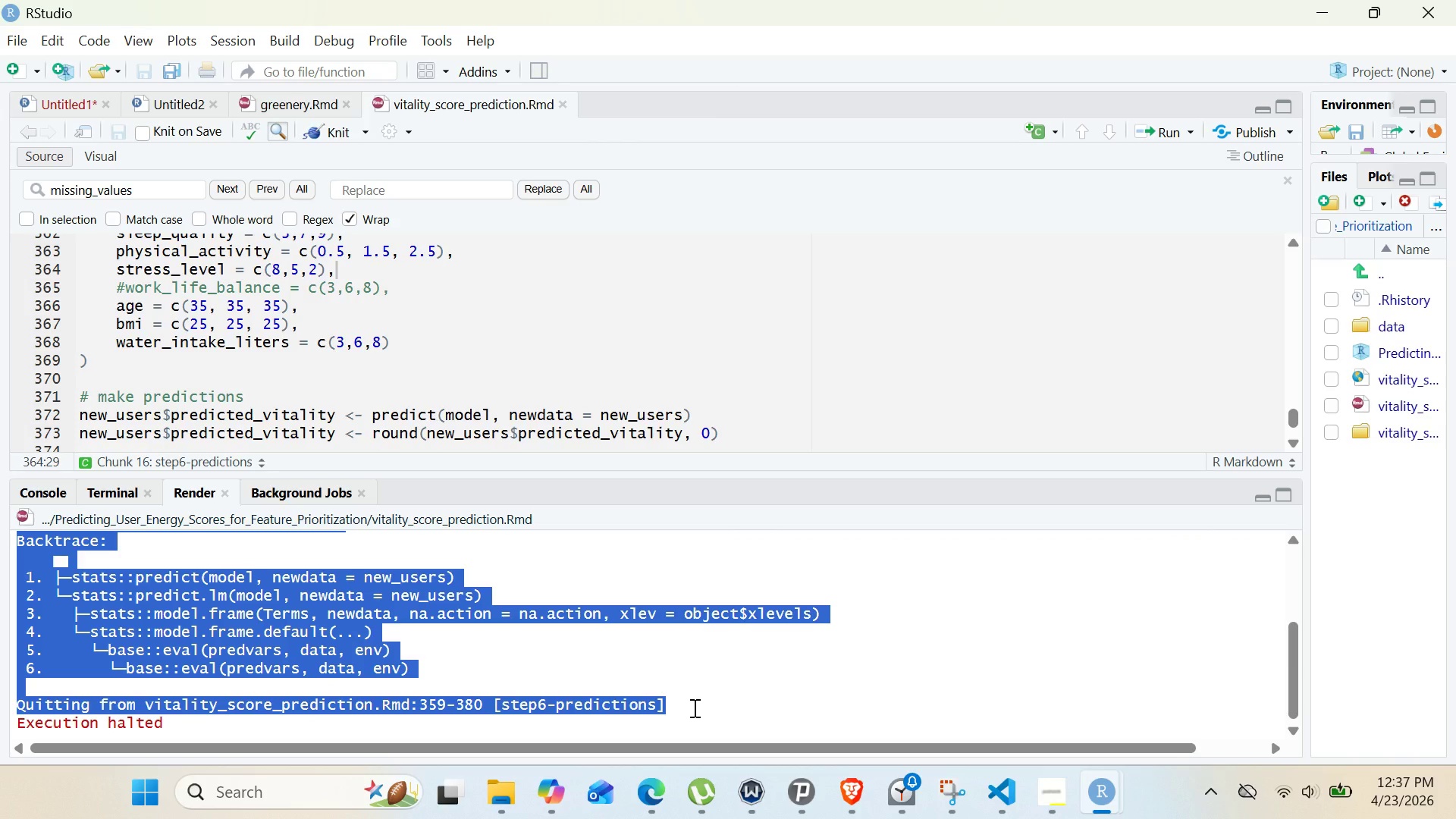 
key(Control+C)
 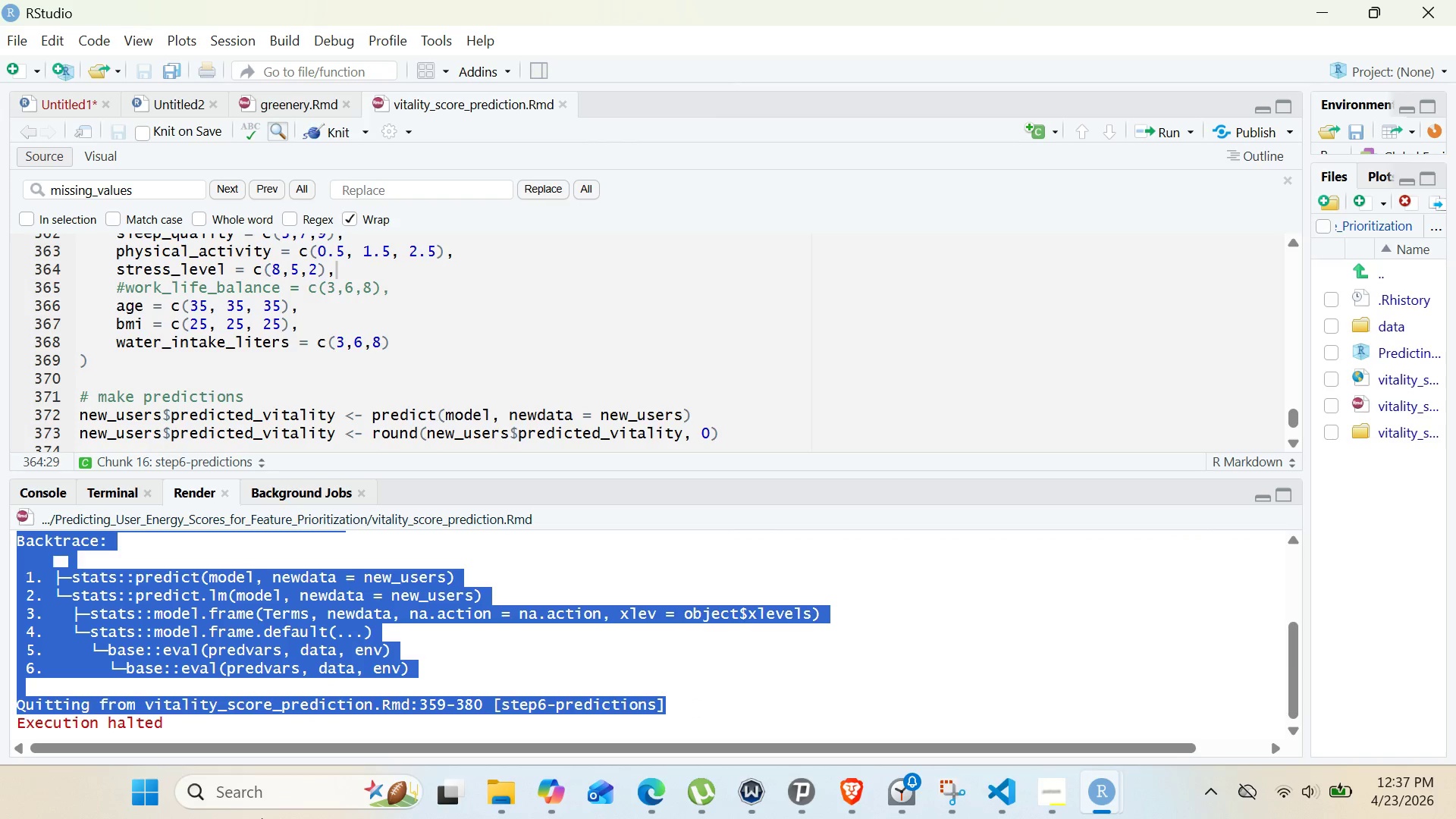 
left_click([263, 799])
 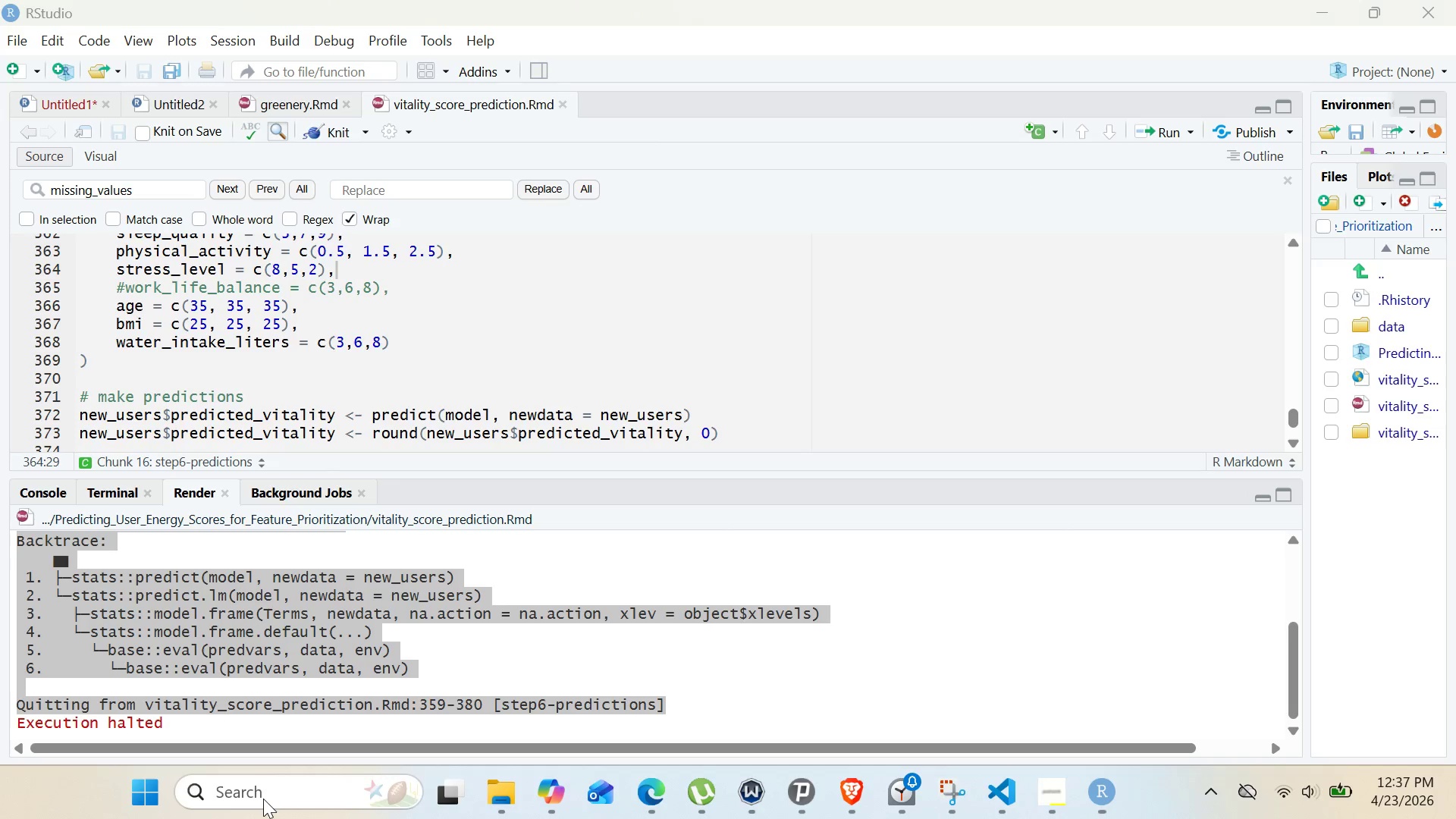 
type(telera)
 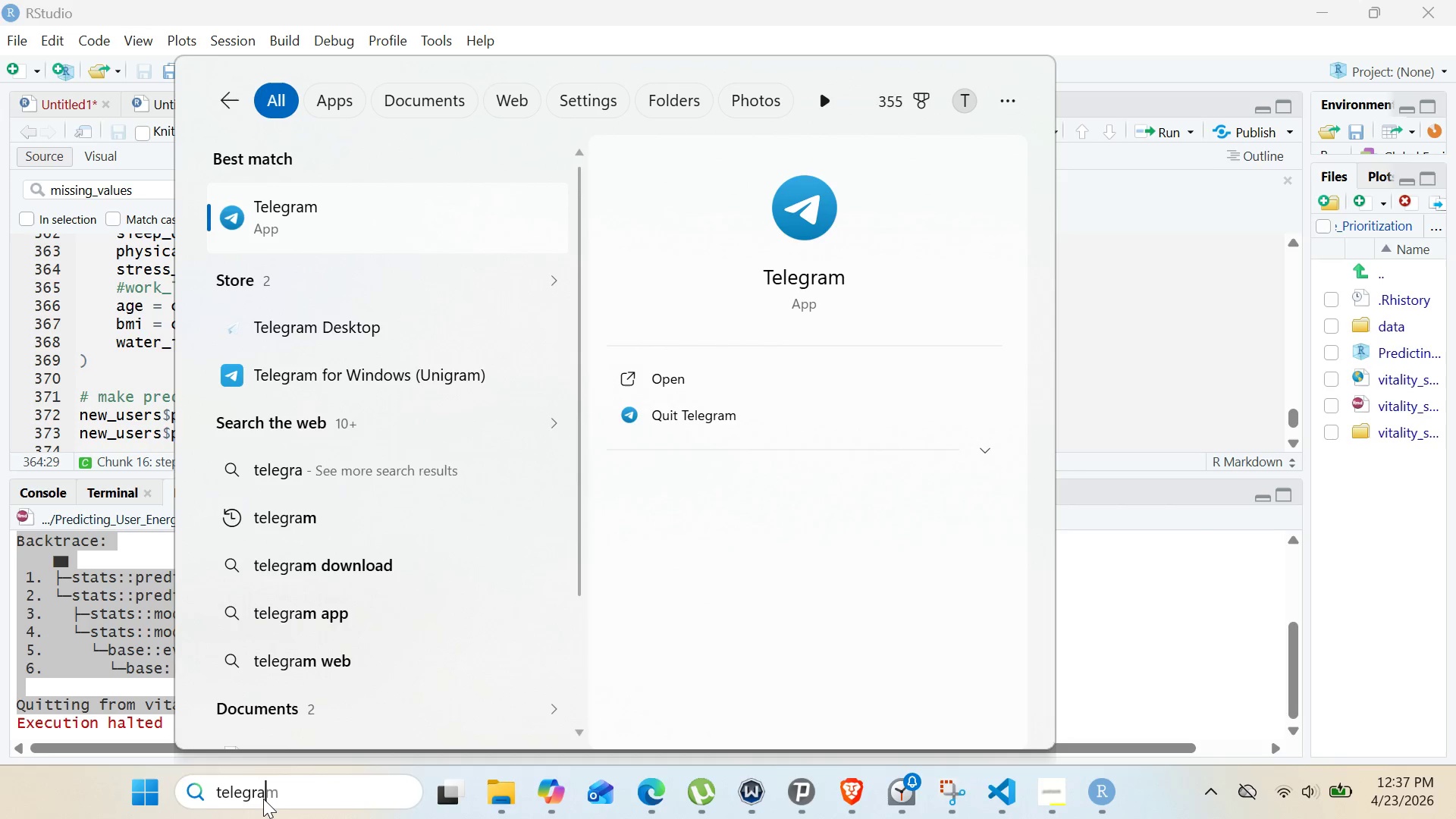 
hold_key(key=G, duration=0.39)
 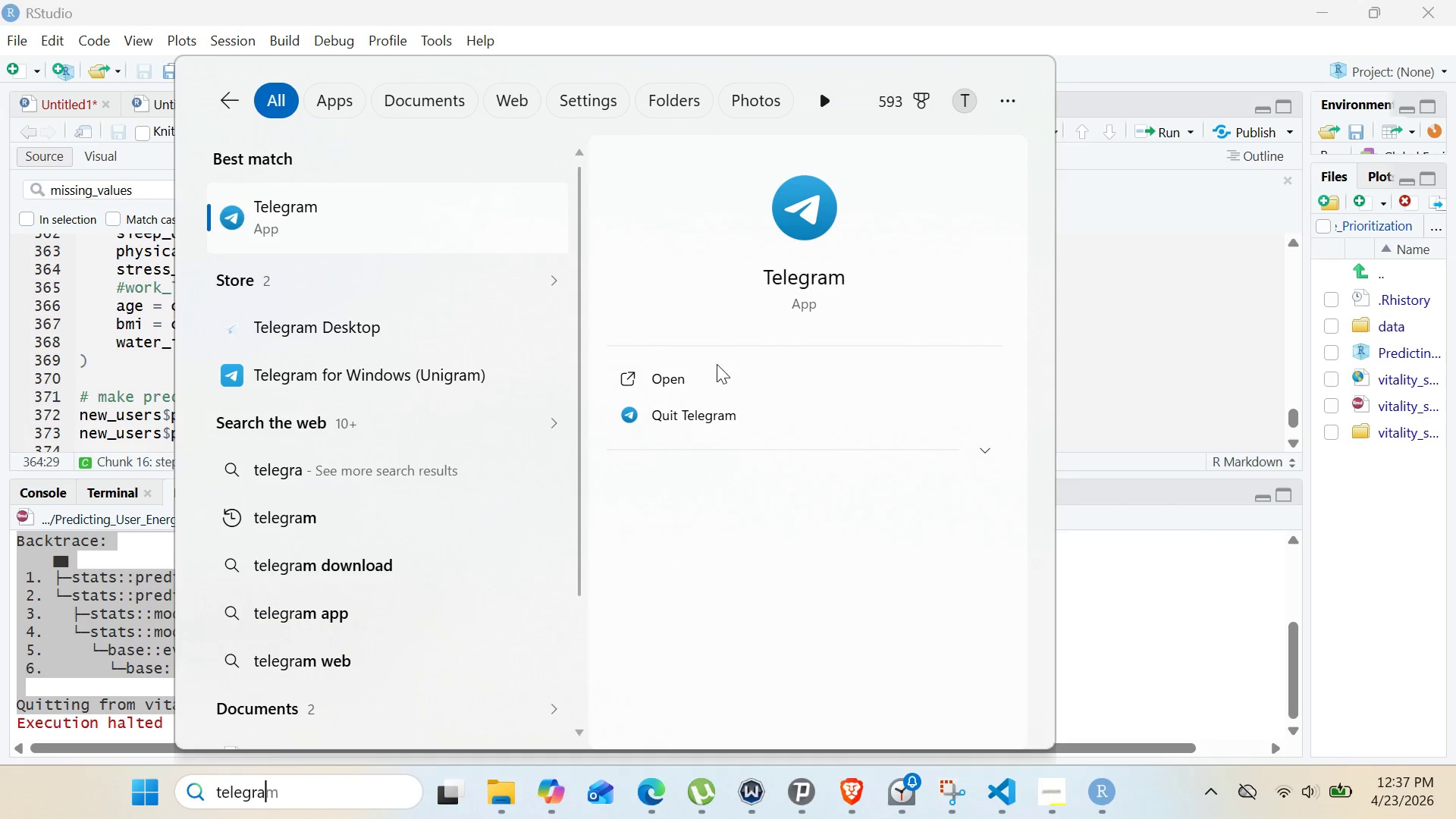 
left_click([716, 375])
 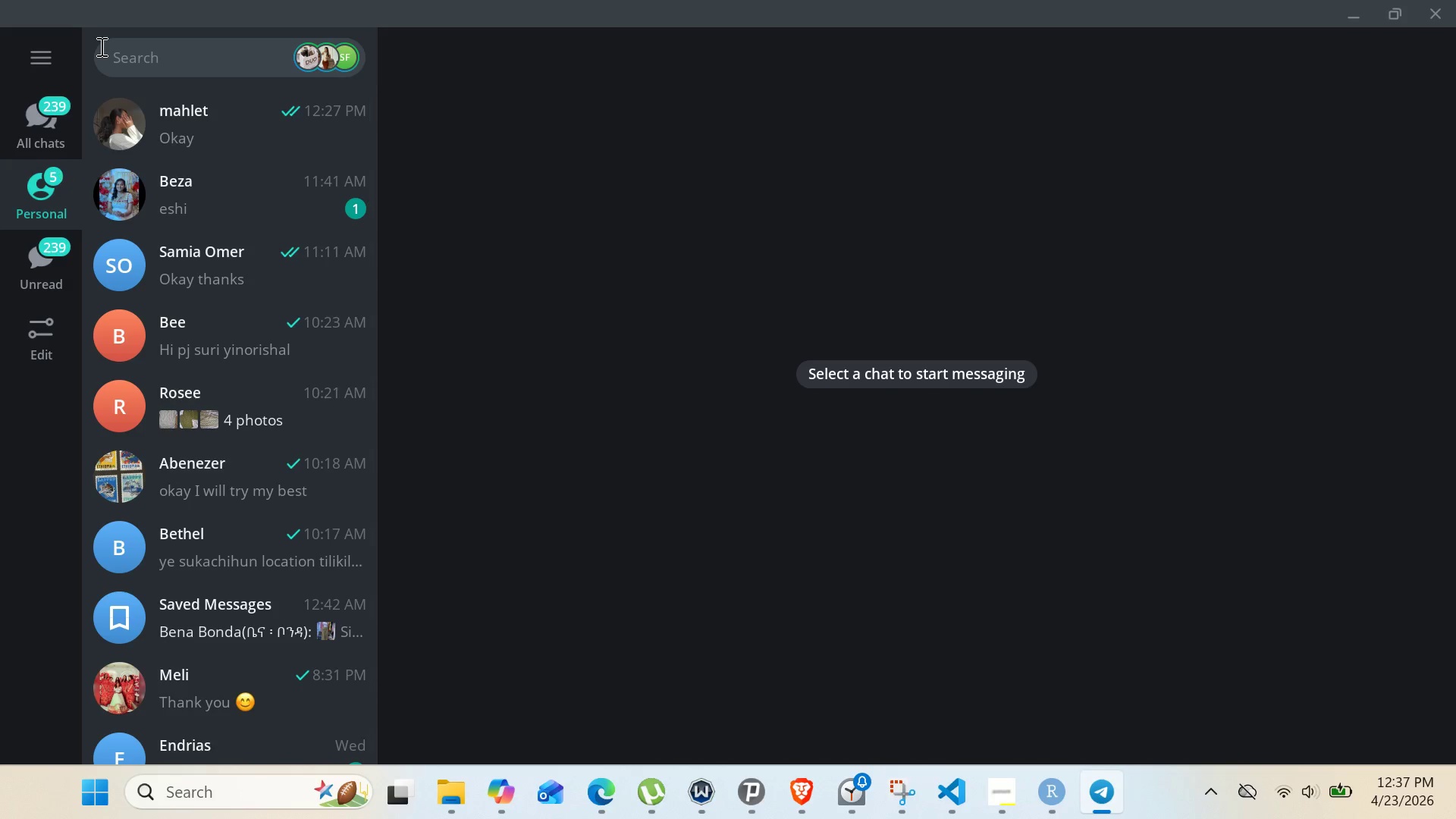 
left_click([133, 52])
 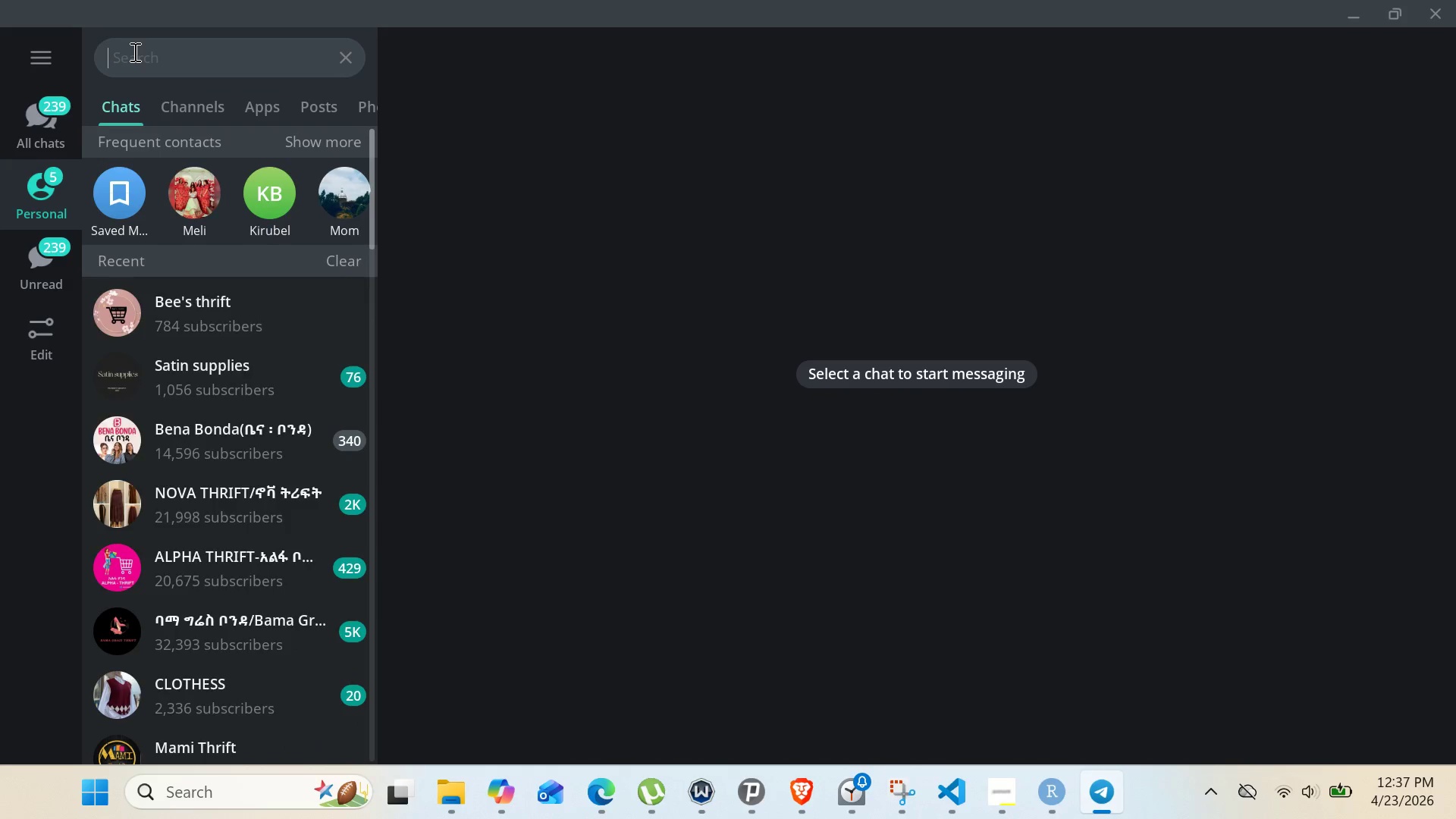 
type(save)
 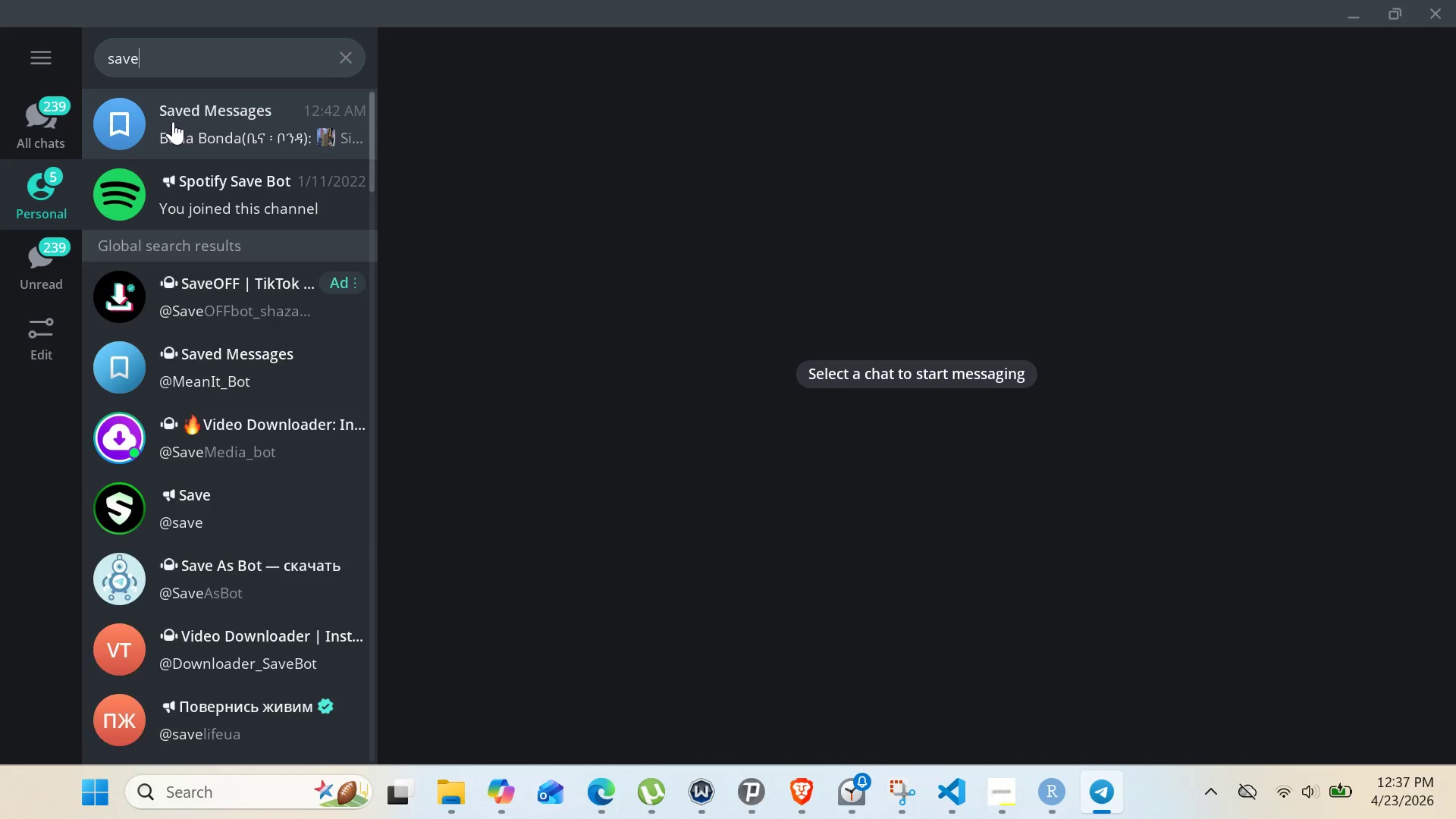 
left_click([173, 121])
 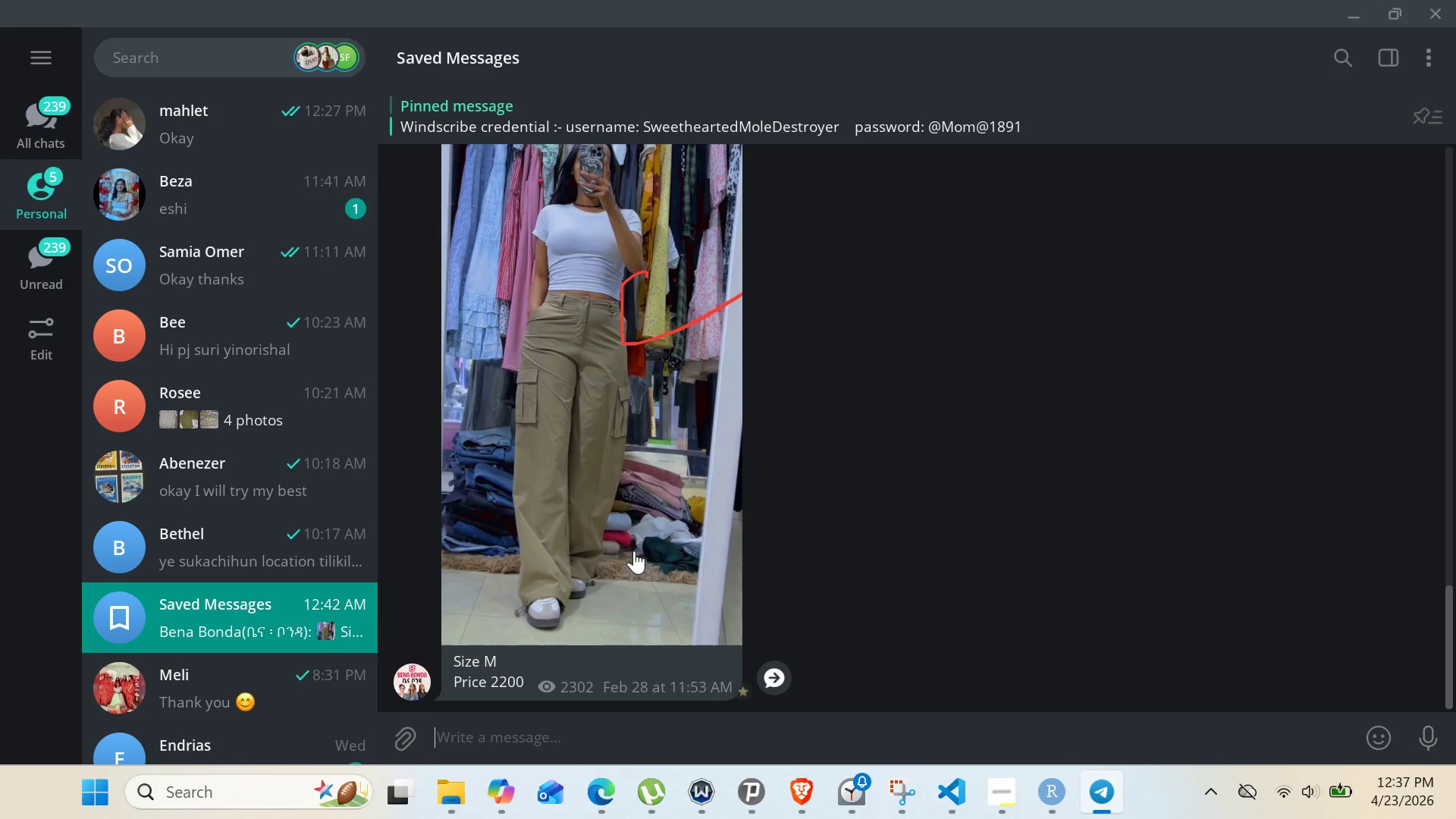 
left_click([595, 736])
 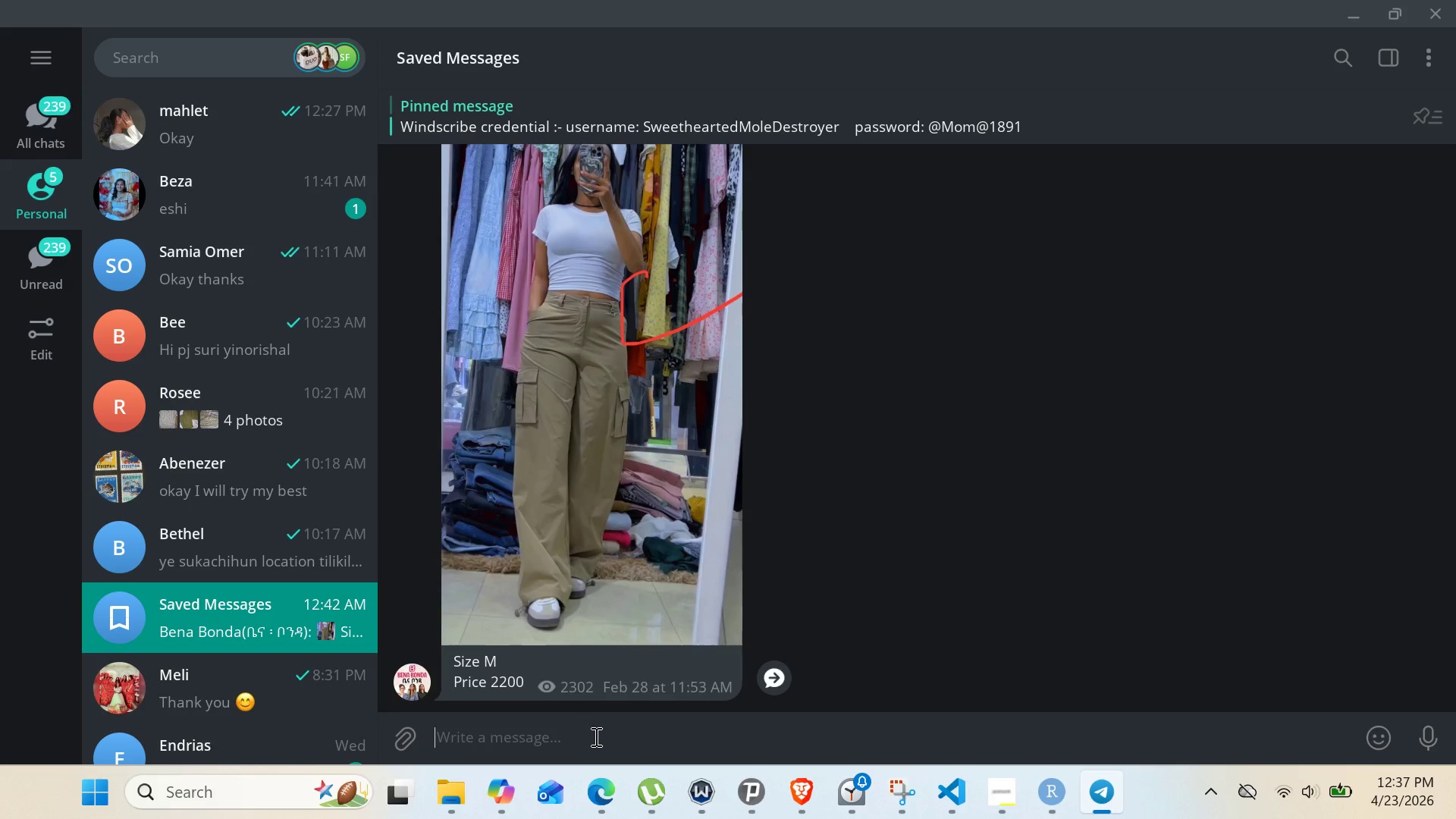 
key(Control+ControlLeft)
 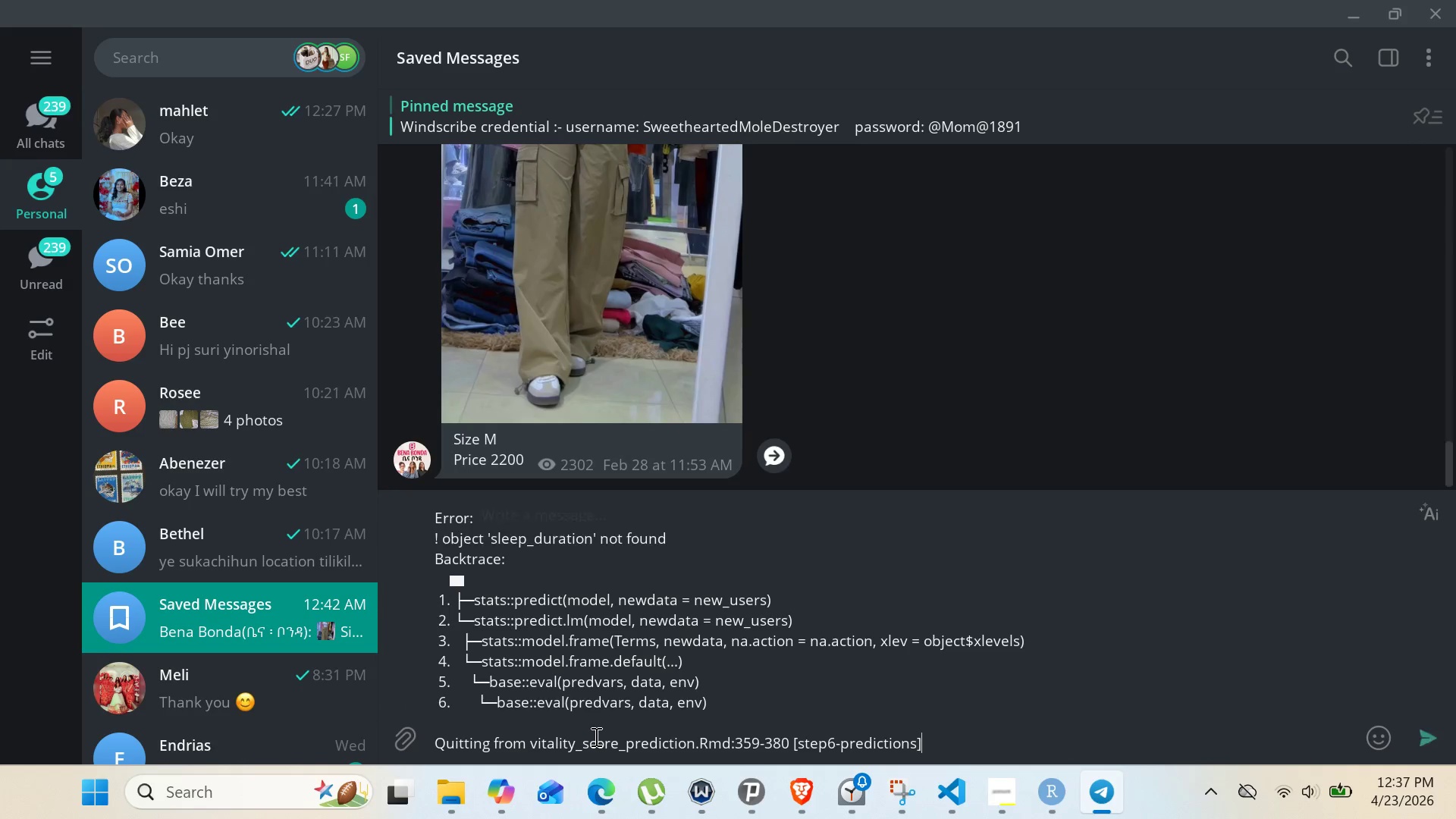 
key(Control+V)
 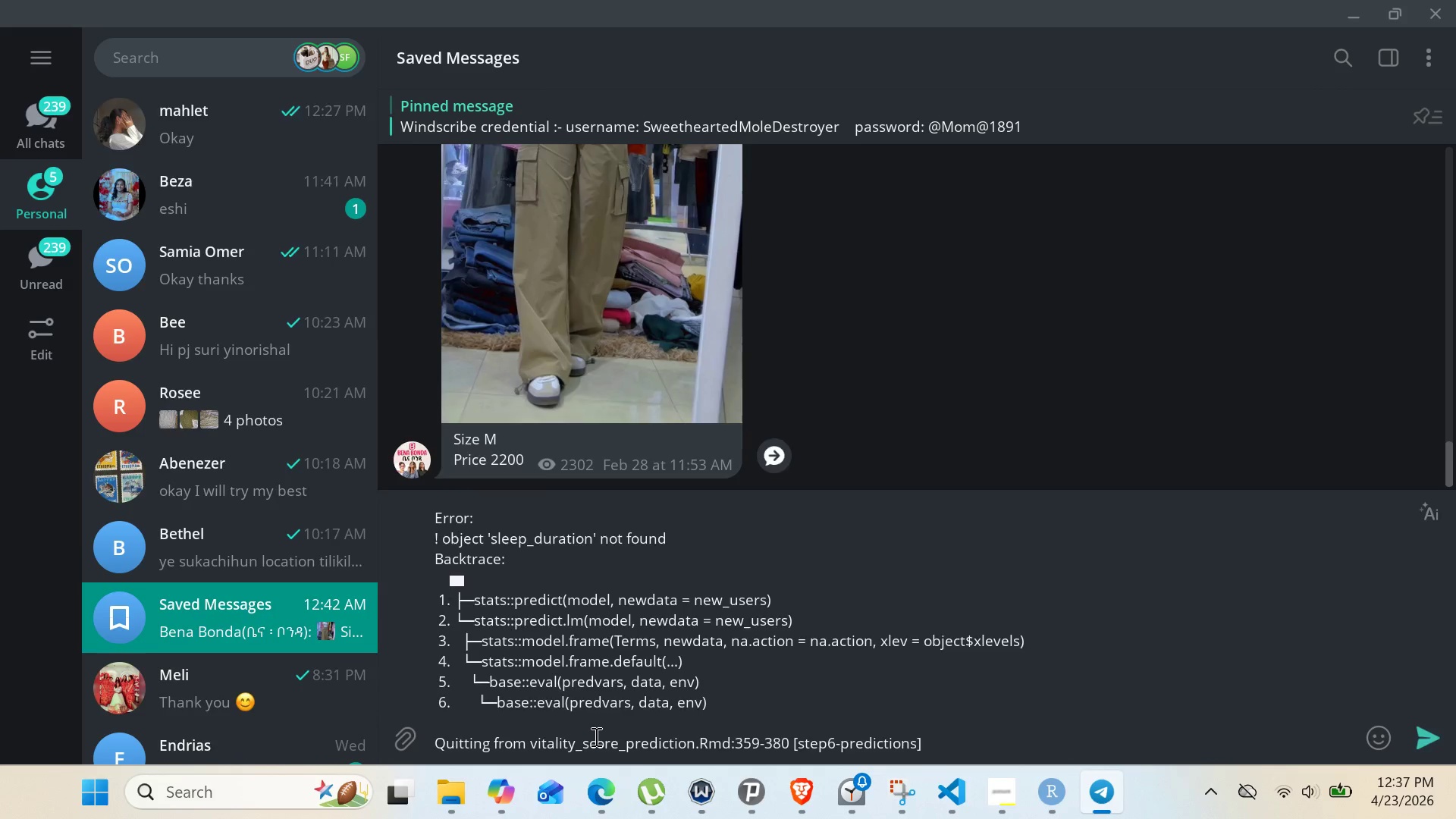 
key(Enter)
 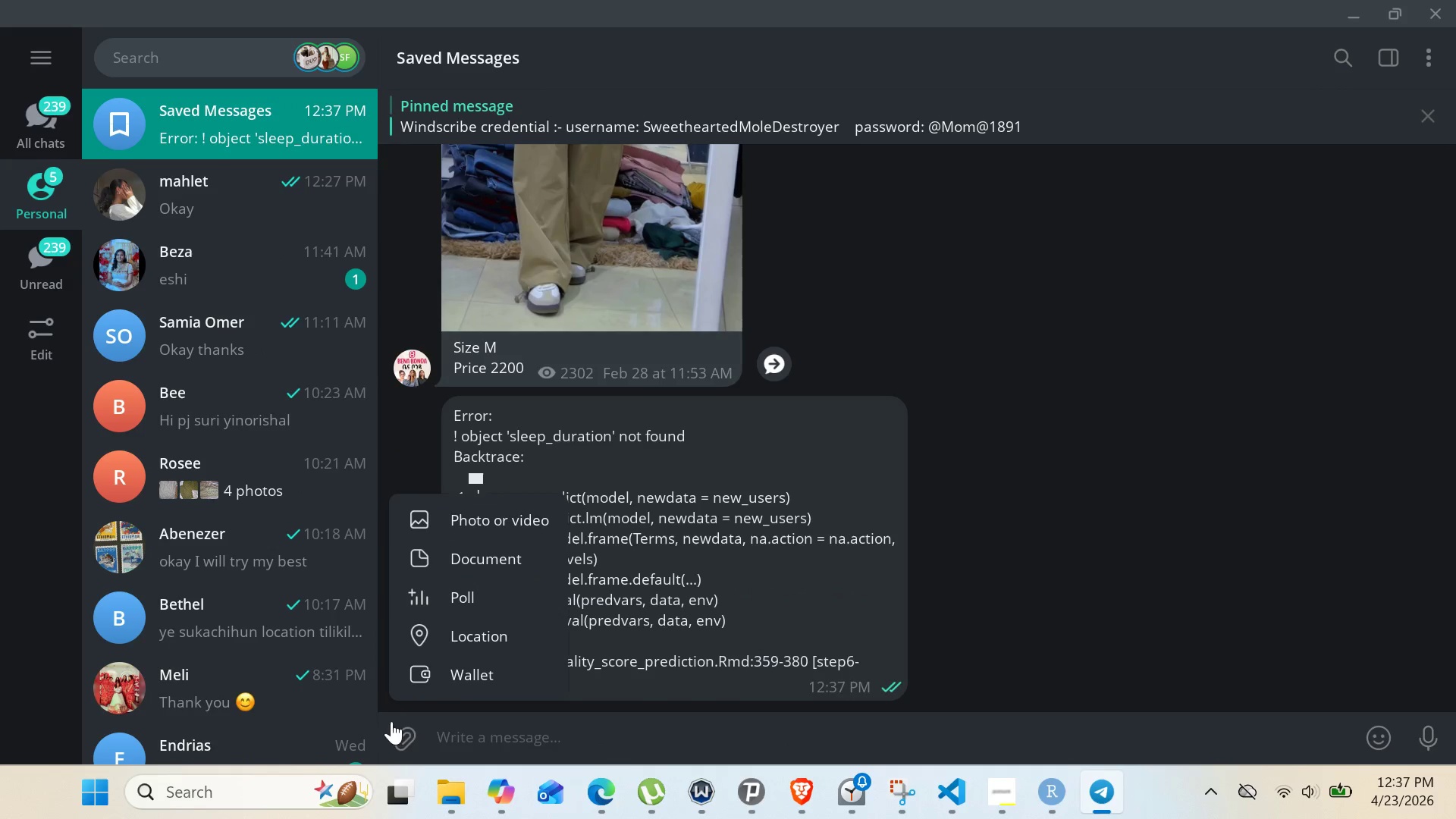 
left_click([404, 745])
 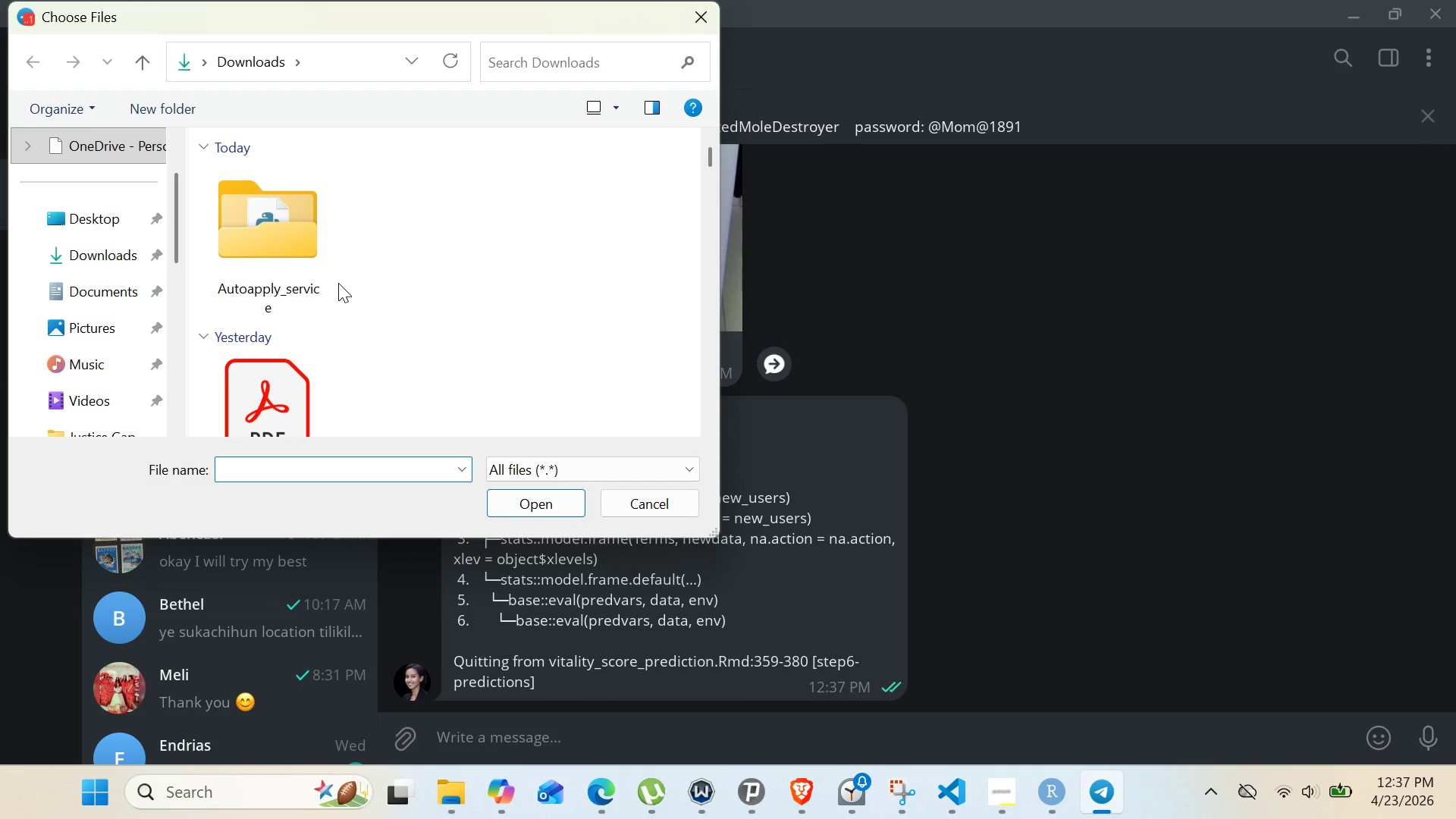 
left_click([127, 275])
 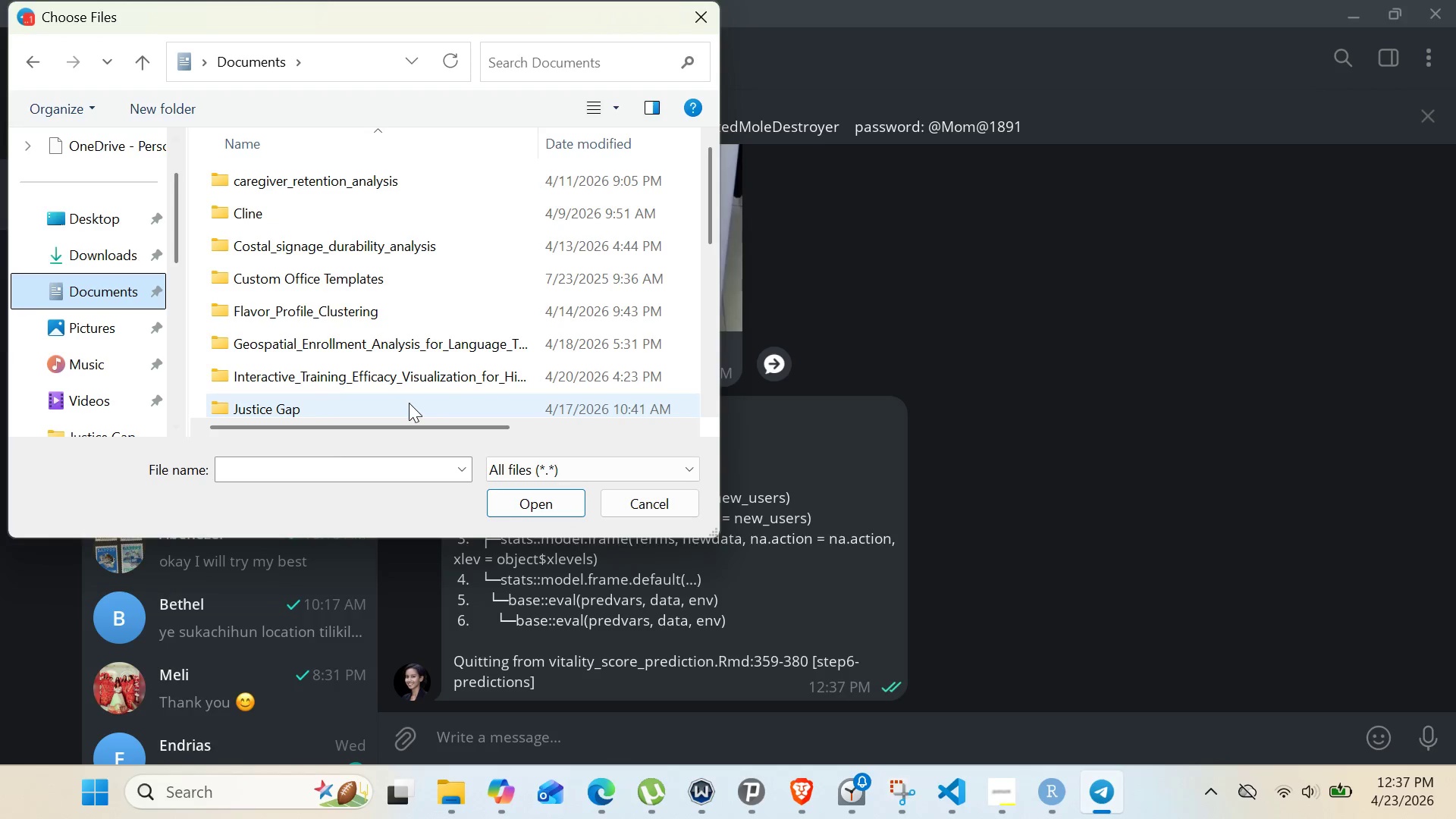 
scroll: coordinate [409, 403], scroll_direction: down, amount: 2.0
 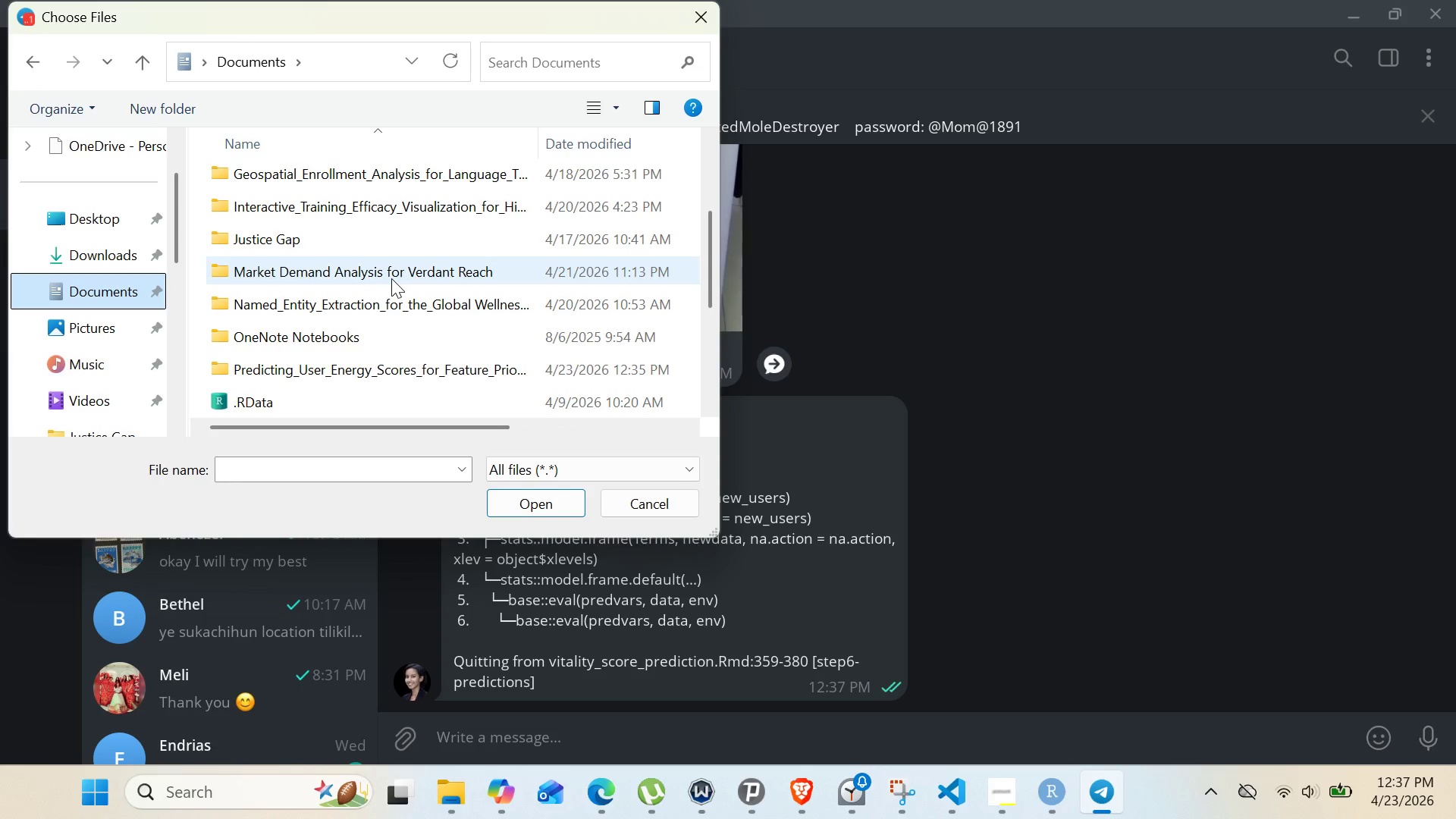 
scroll: coordinate [391, 278], scroll_direction: none, amount: 0.0
 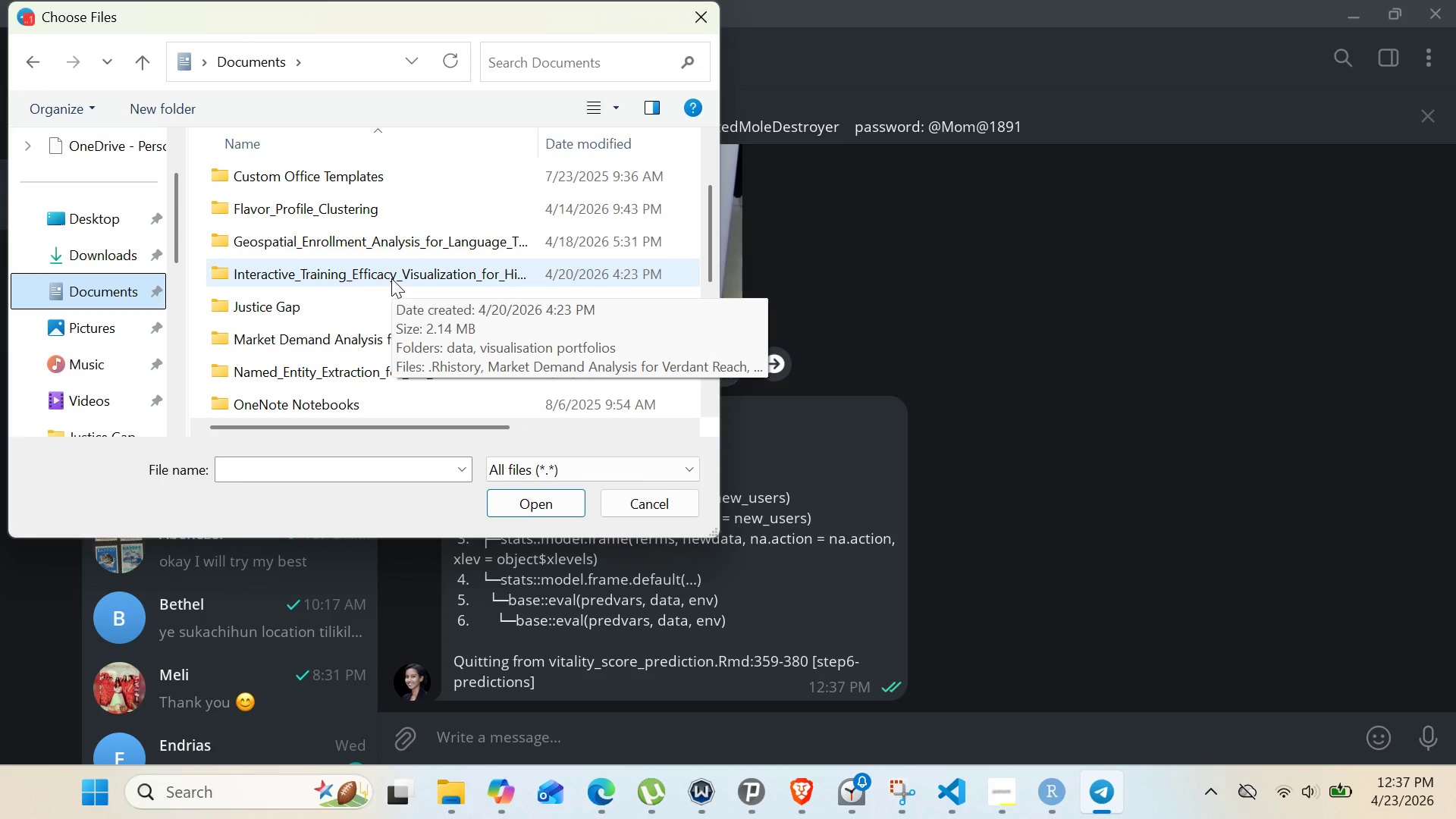 
scroll: coordinate [391, 278], scroll_direction: up, amount: 9.0
 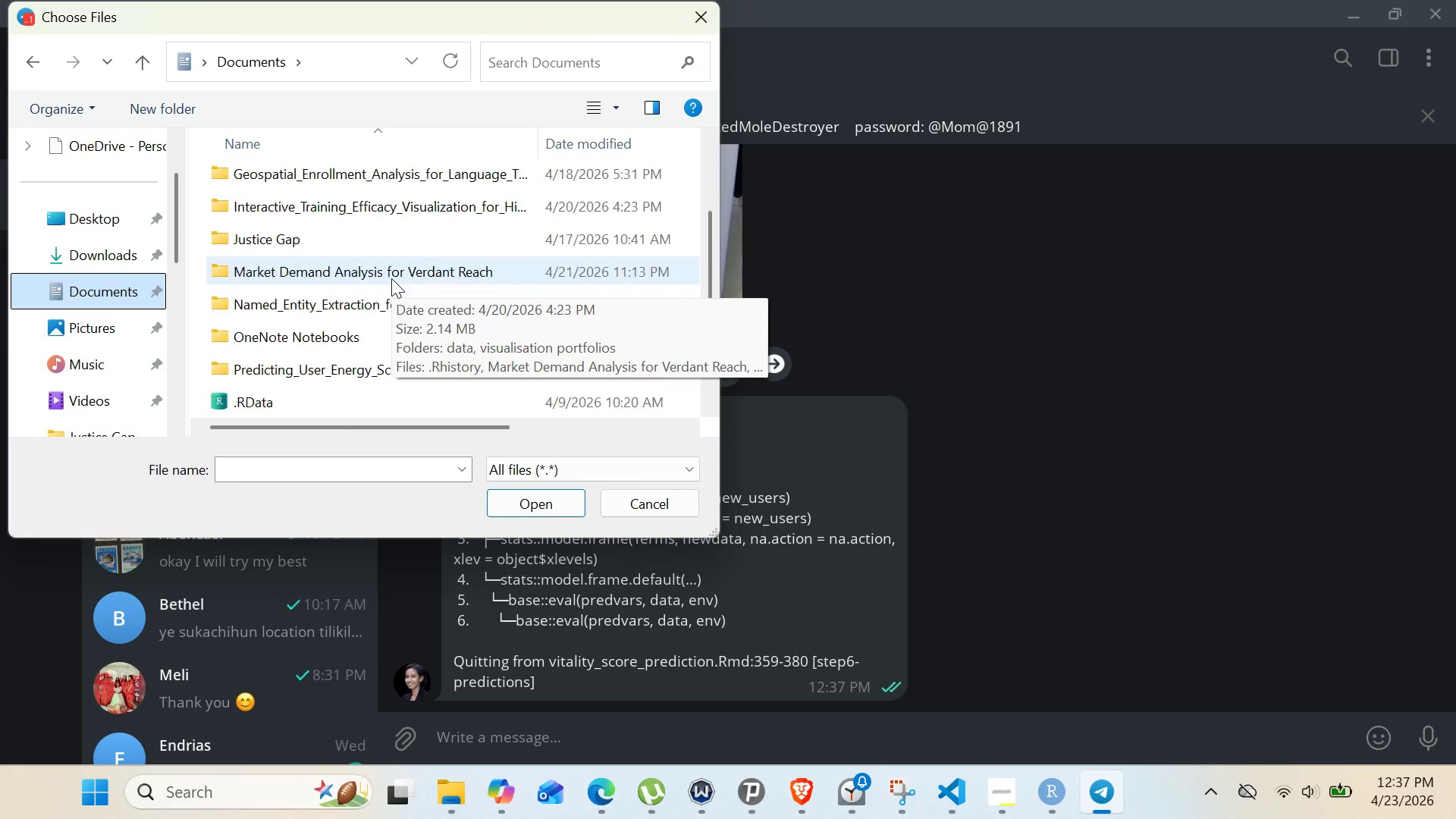 
scroll: coordinate [391, 278], scroll_direction: down, amount: 3.0
 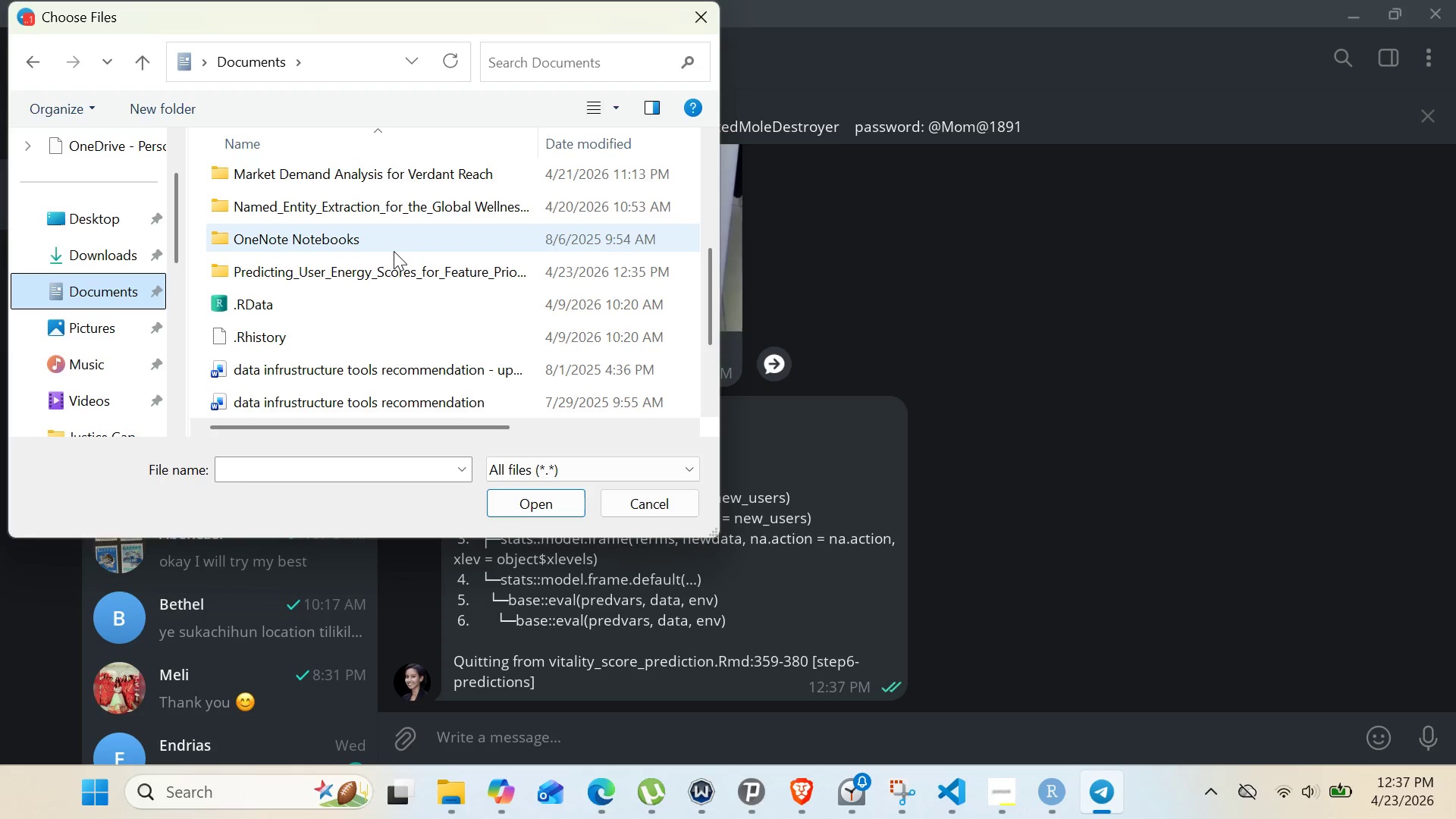 
scroll: coordinate [382, 334], scroll_direction: up, amount: 5.0
 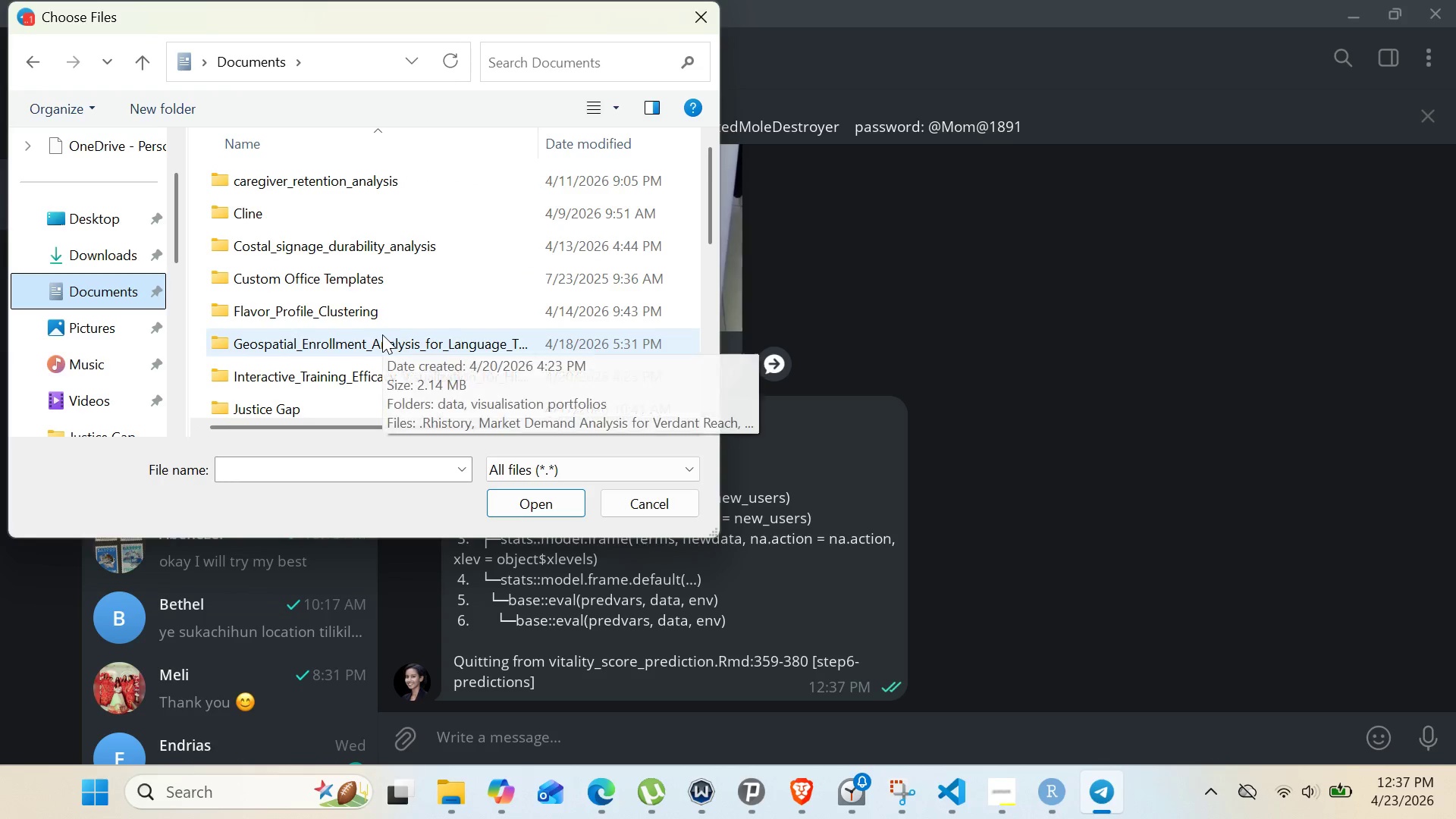 
scroll: coordinate [382, 334], scroll_direction: down, amount: 1.0
 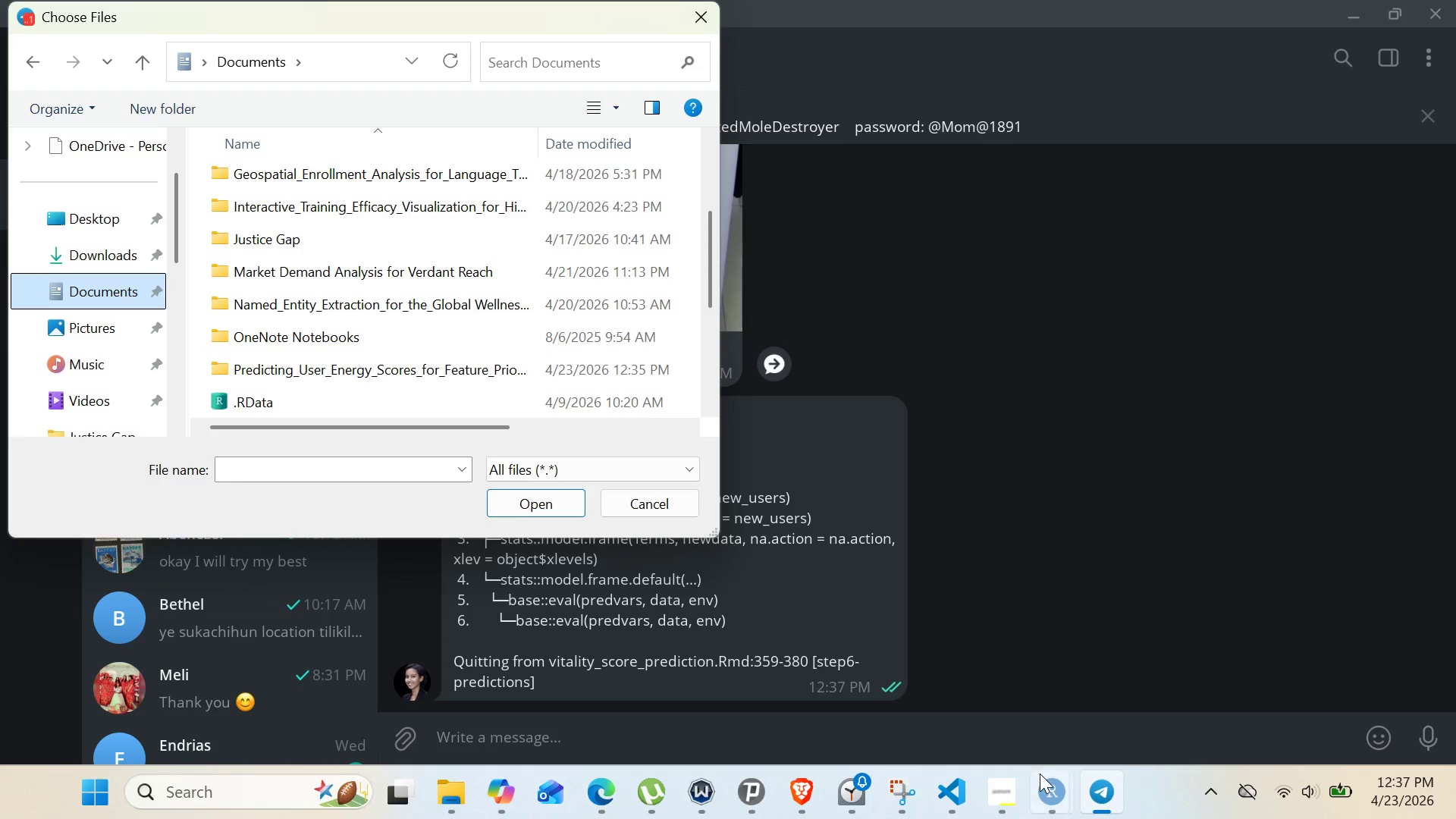 
left_click([1040, 774])
 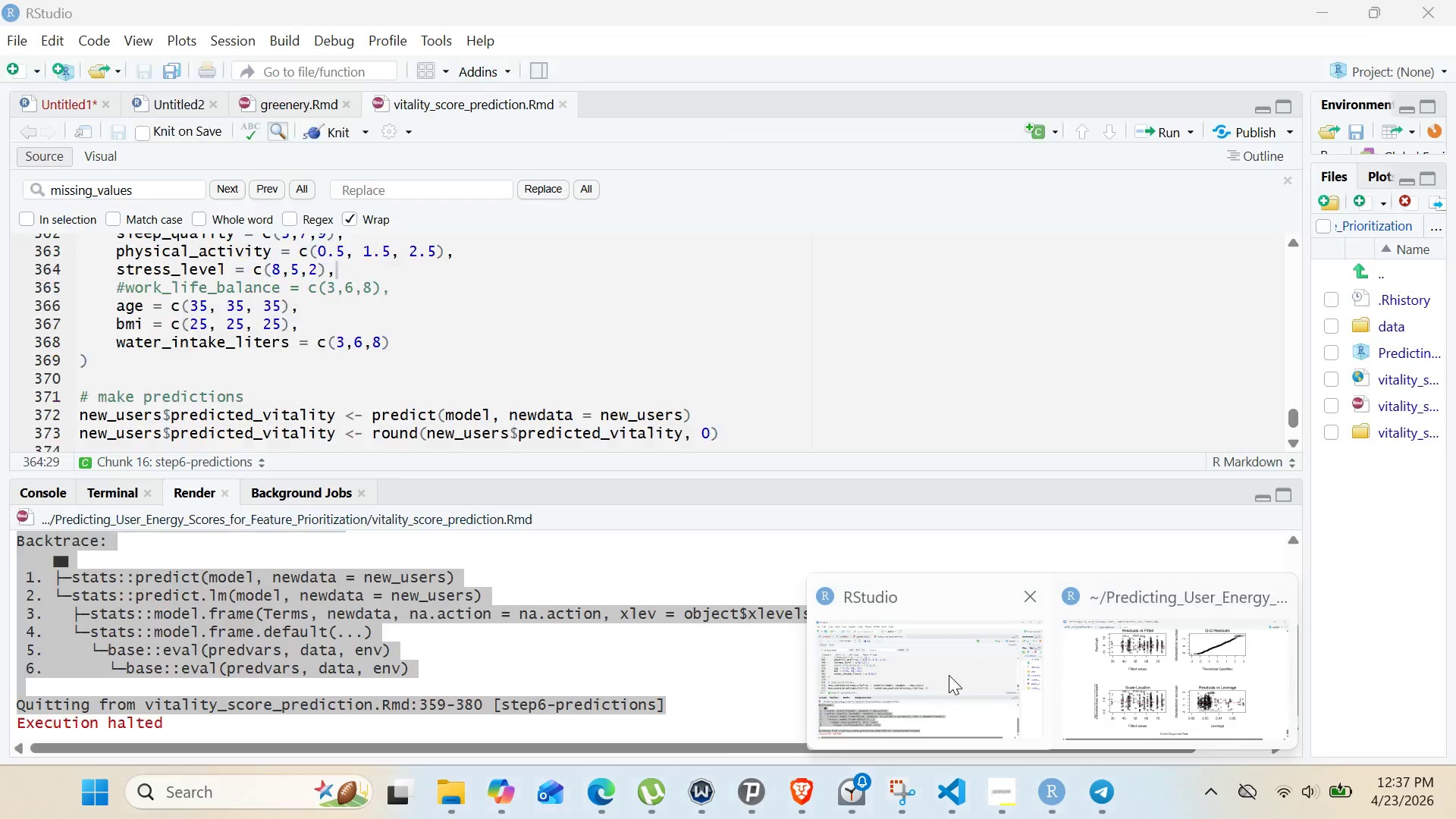 
left_click([949, 675])
 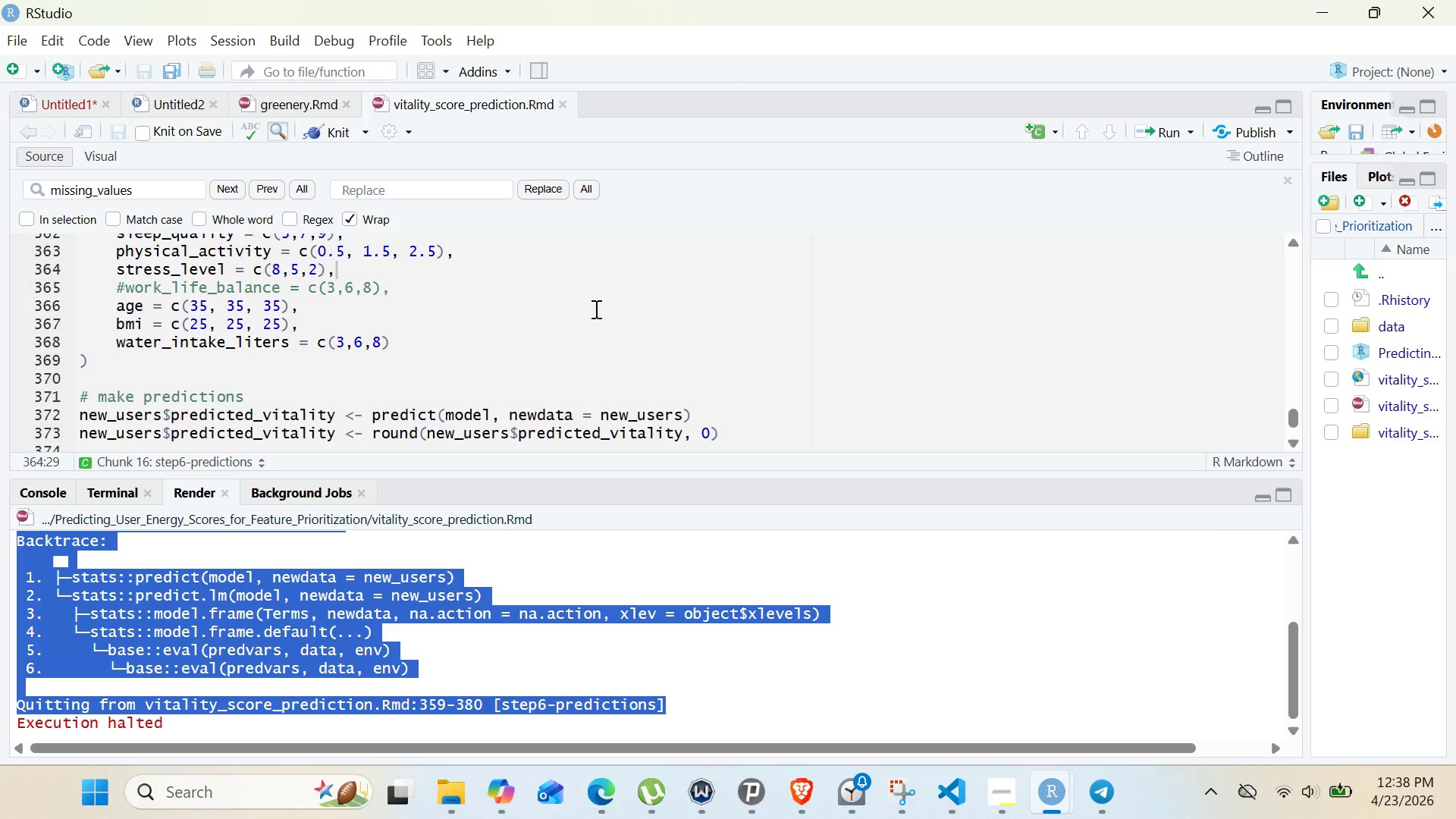 
left_click([595, 309])
 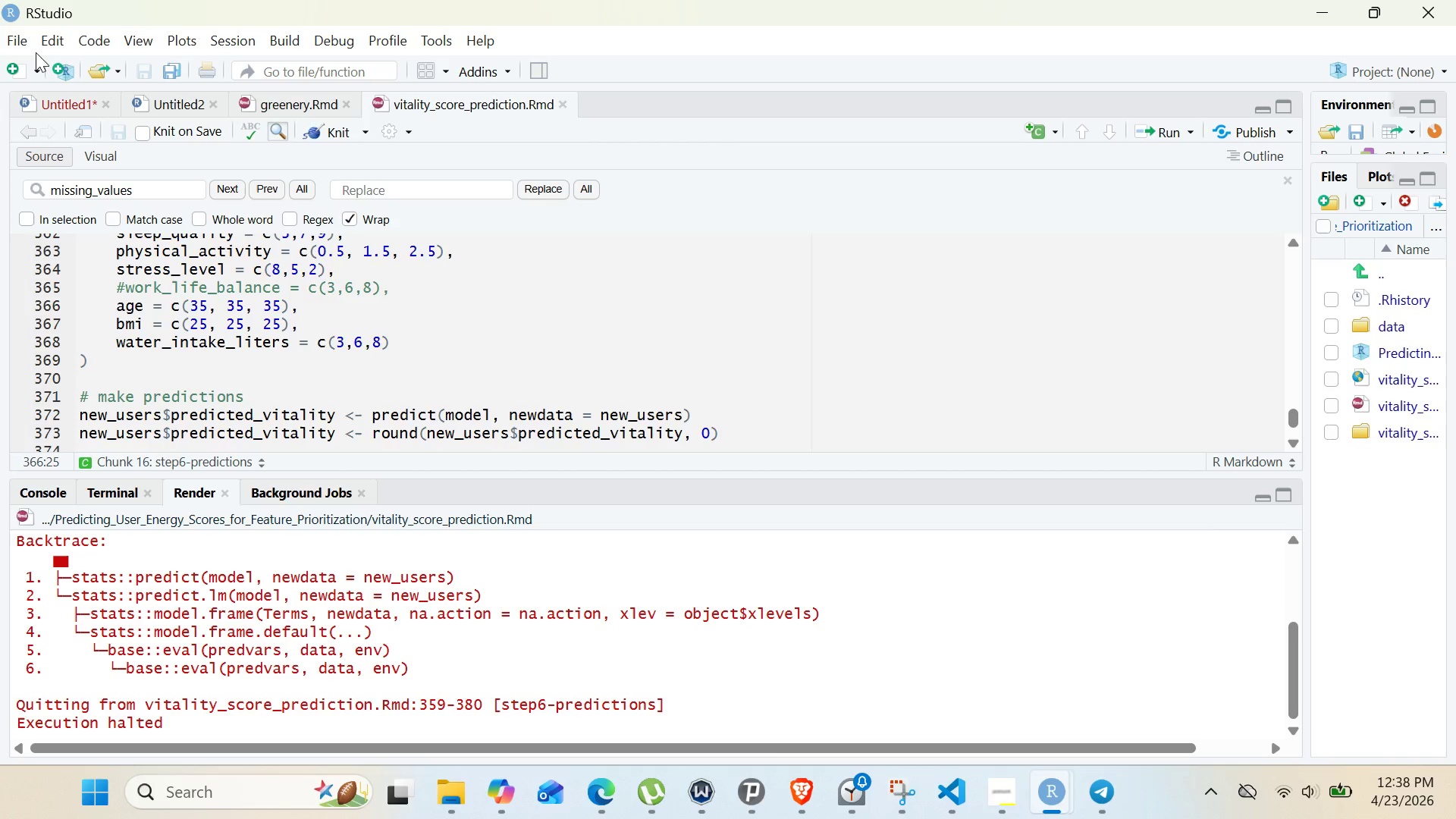 
left_click([19, 45])
 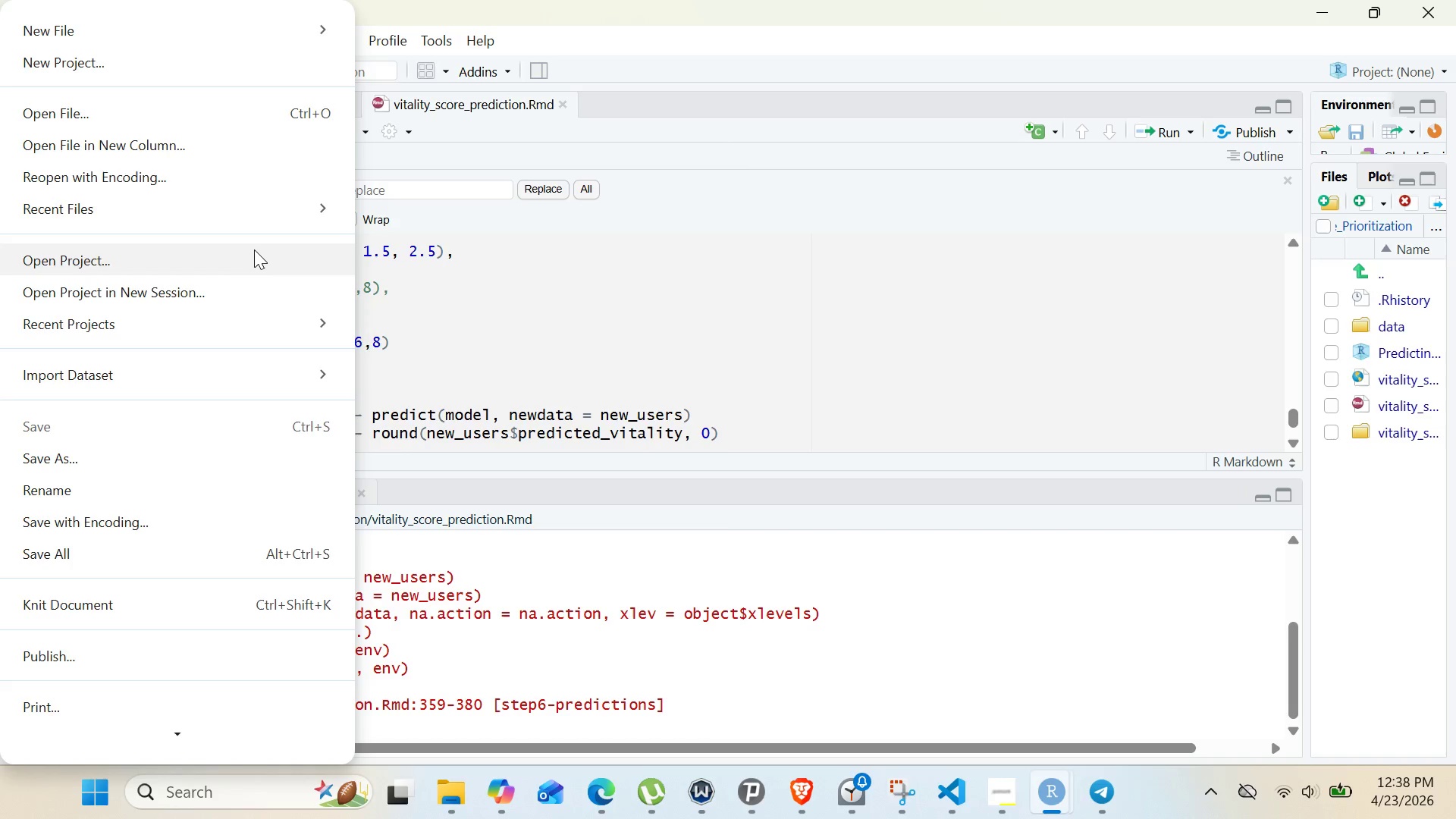 
mouse_move([329, 307])
 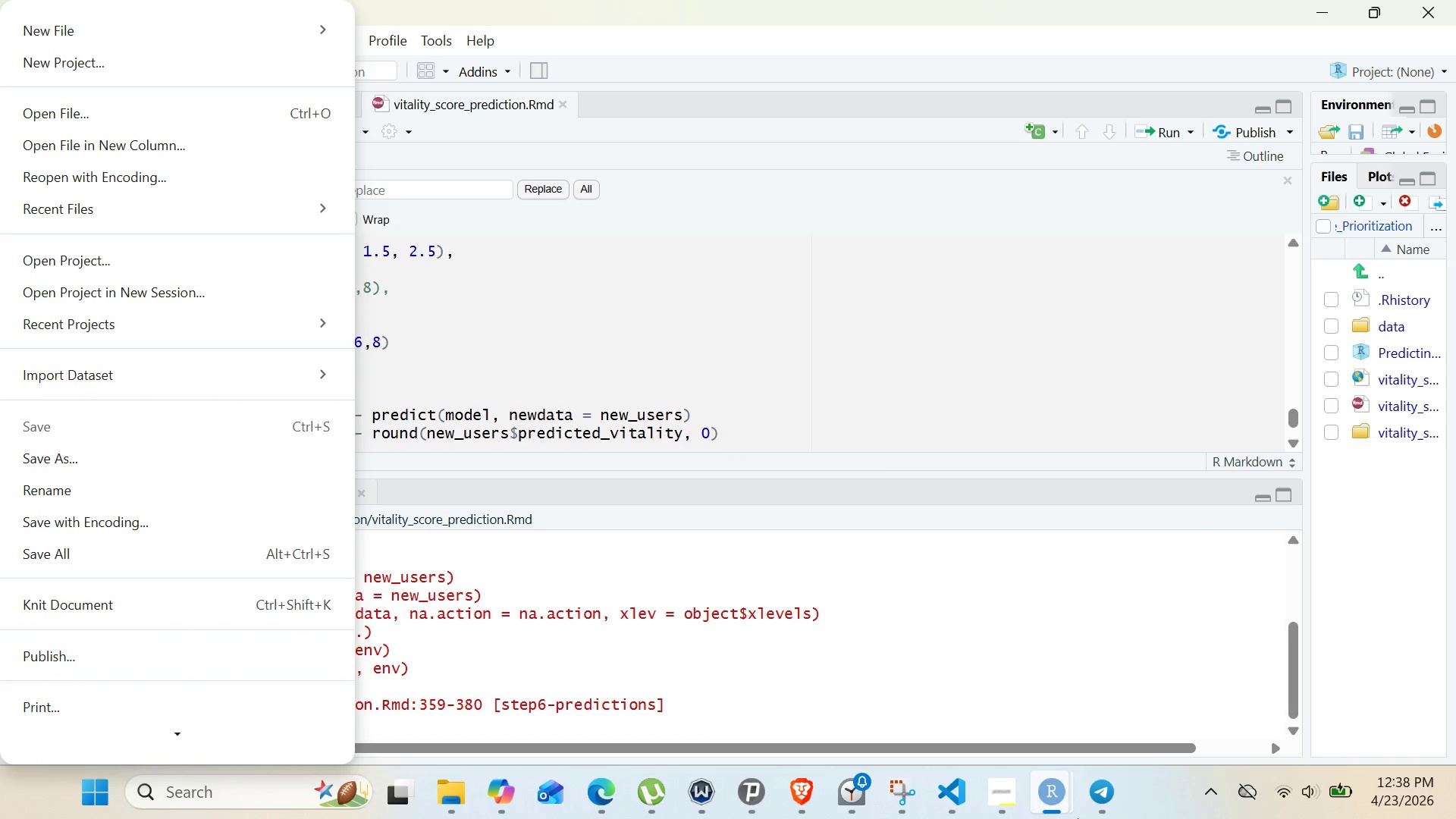 
left_click([1087, 811])
 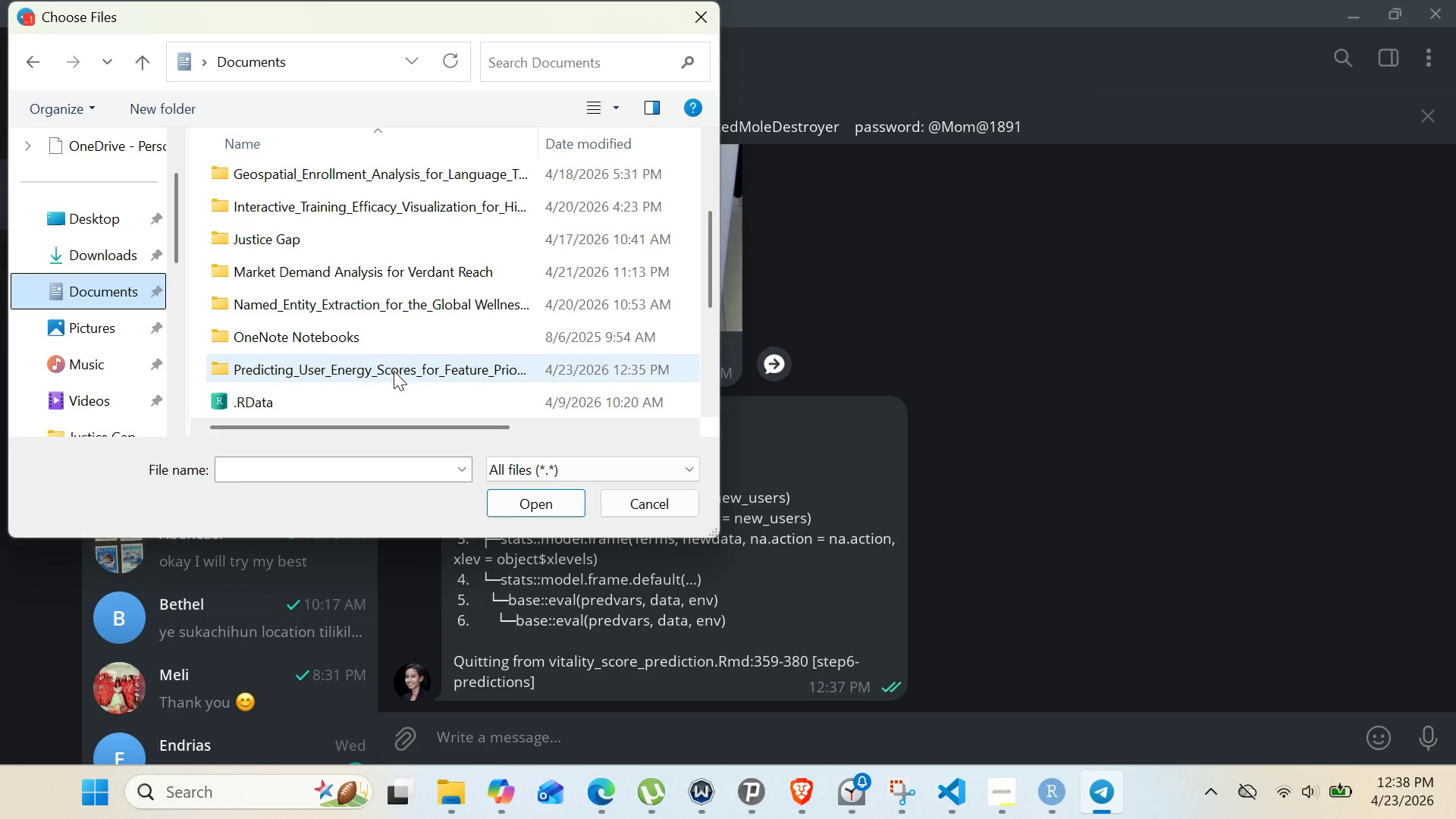 
double_click([394, 371])
 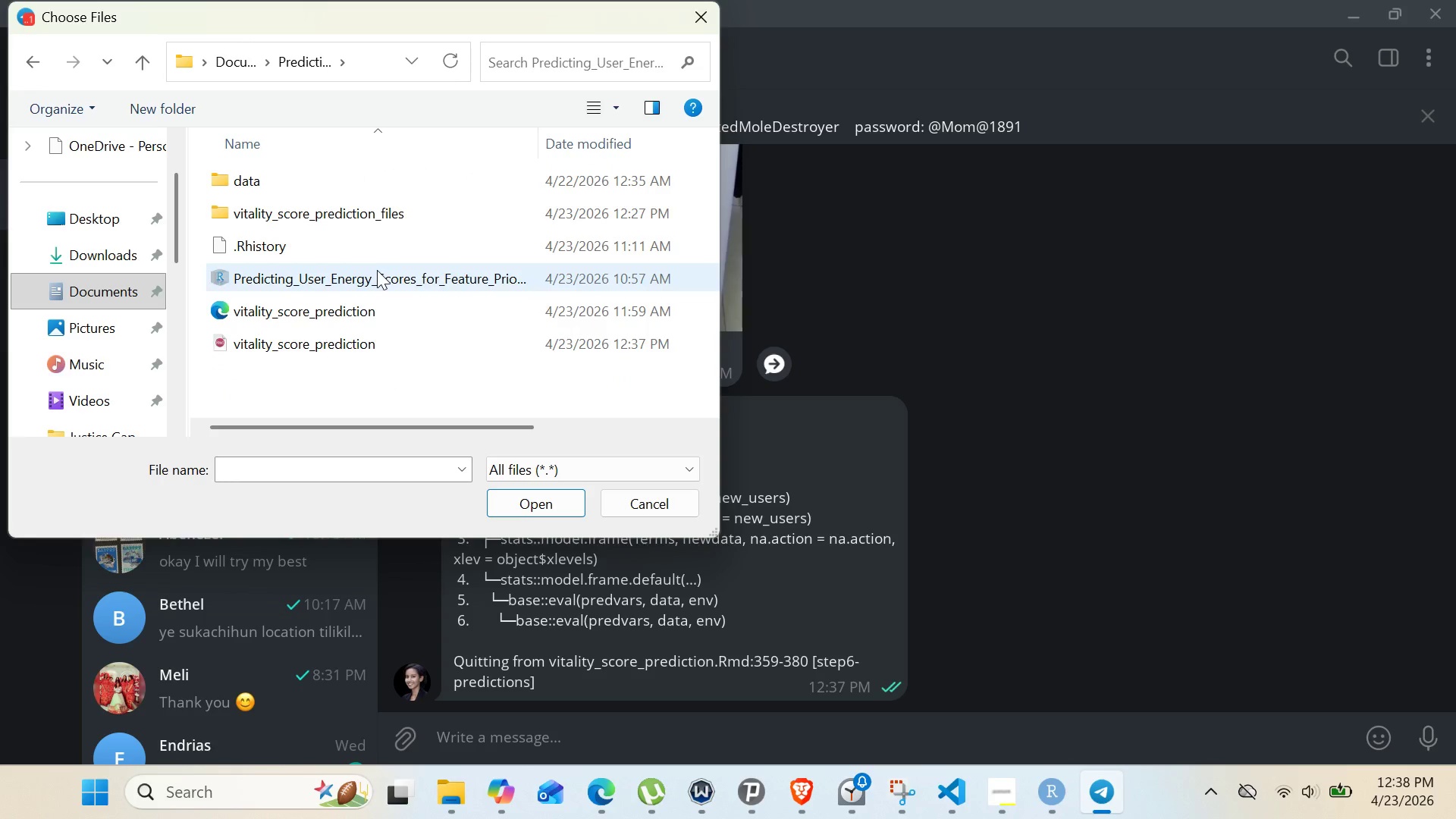 
mouse_move([385, 221])
 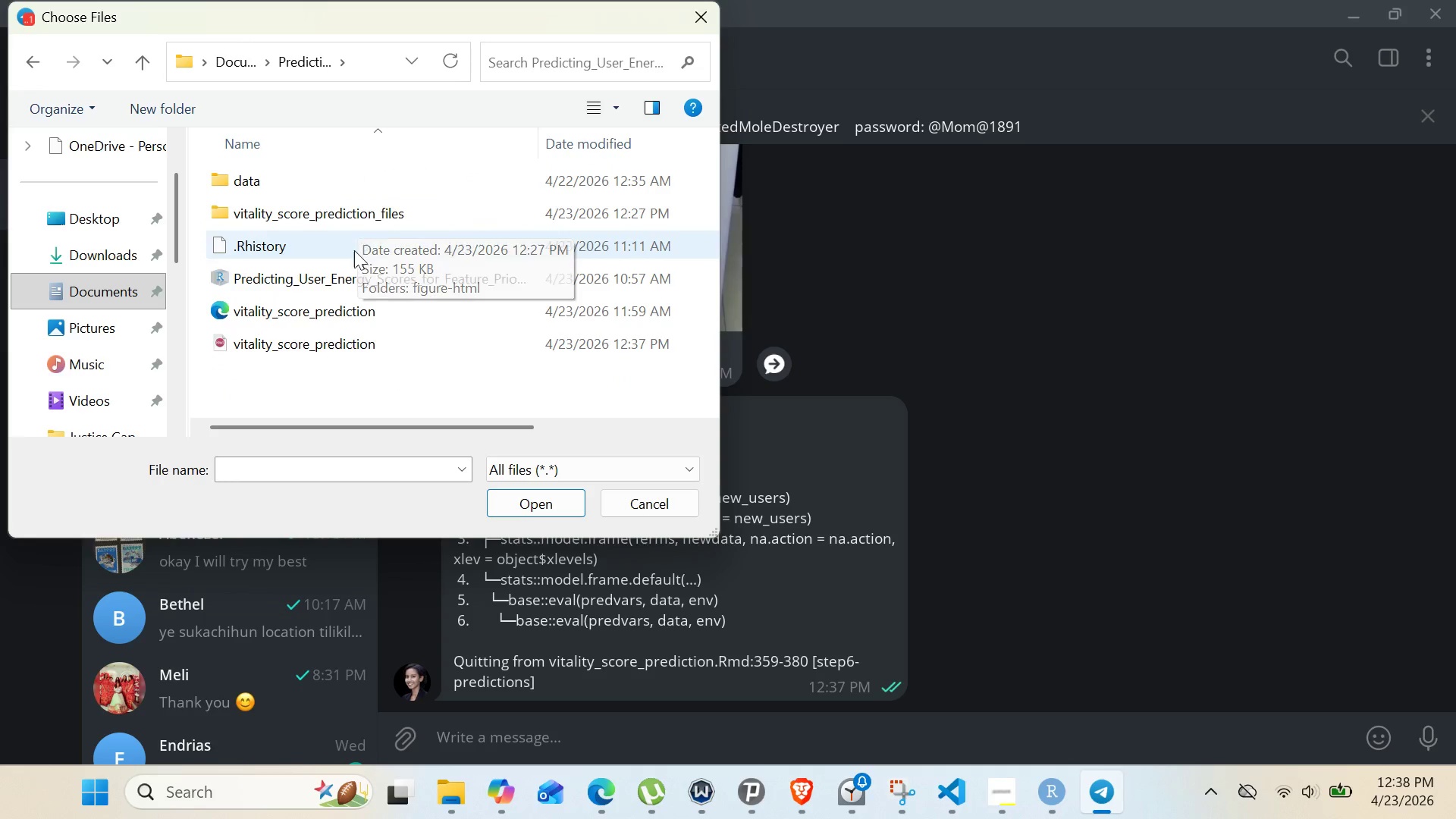 
left_click([357, 347])
 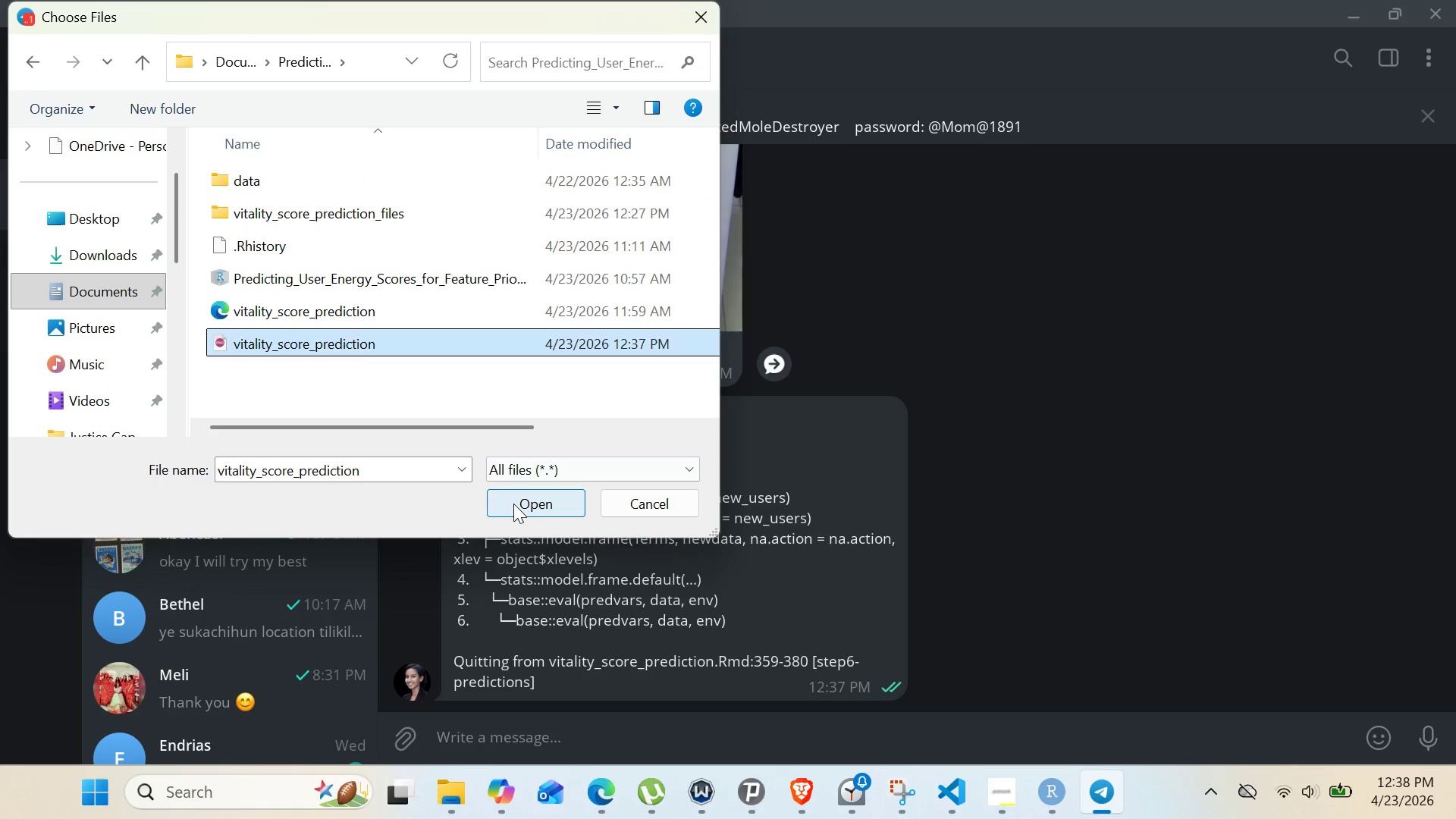 
left_click([513, 504])
 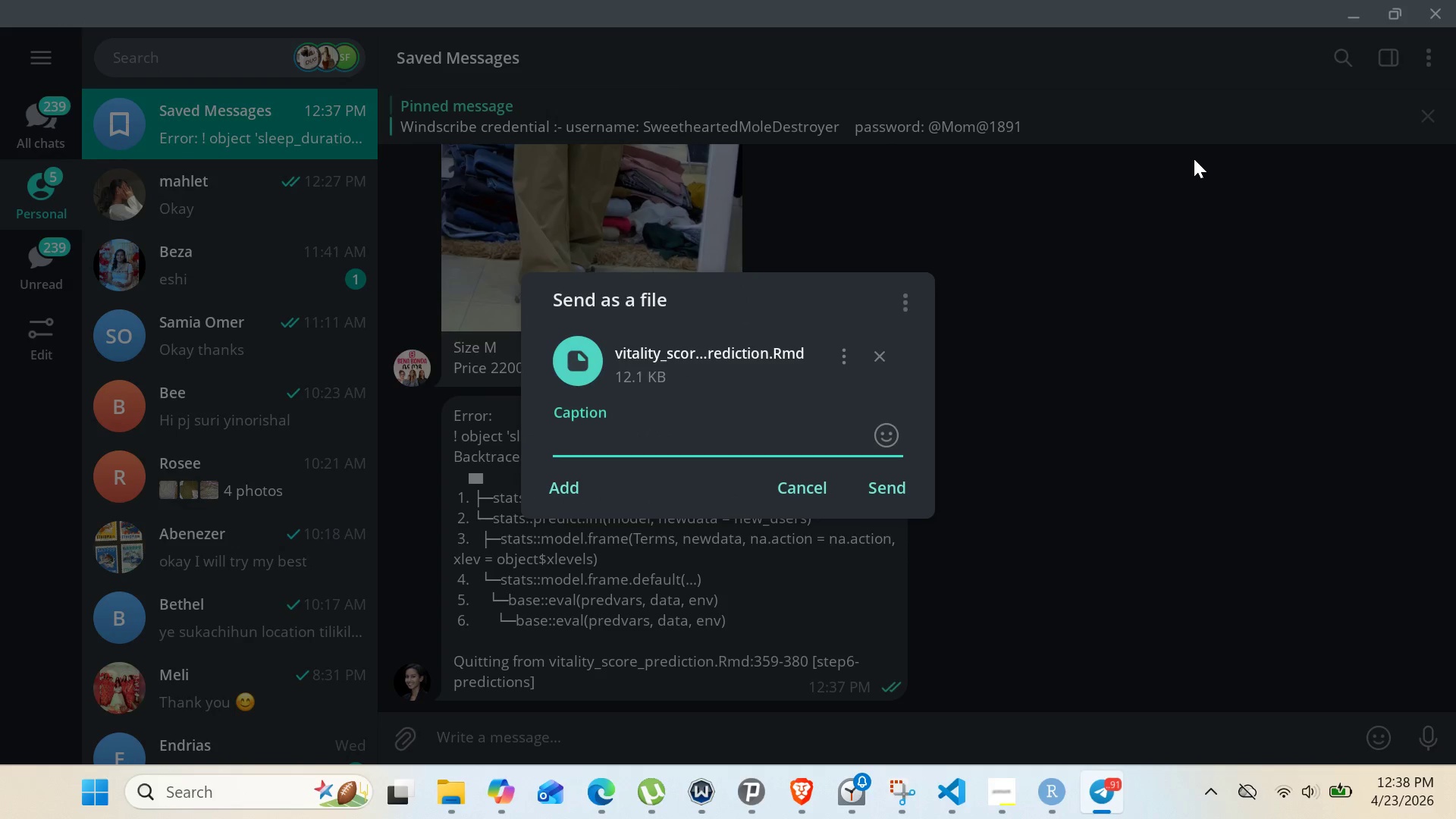 
key(Enter)
 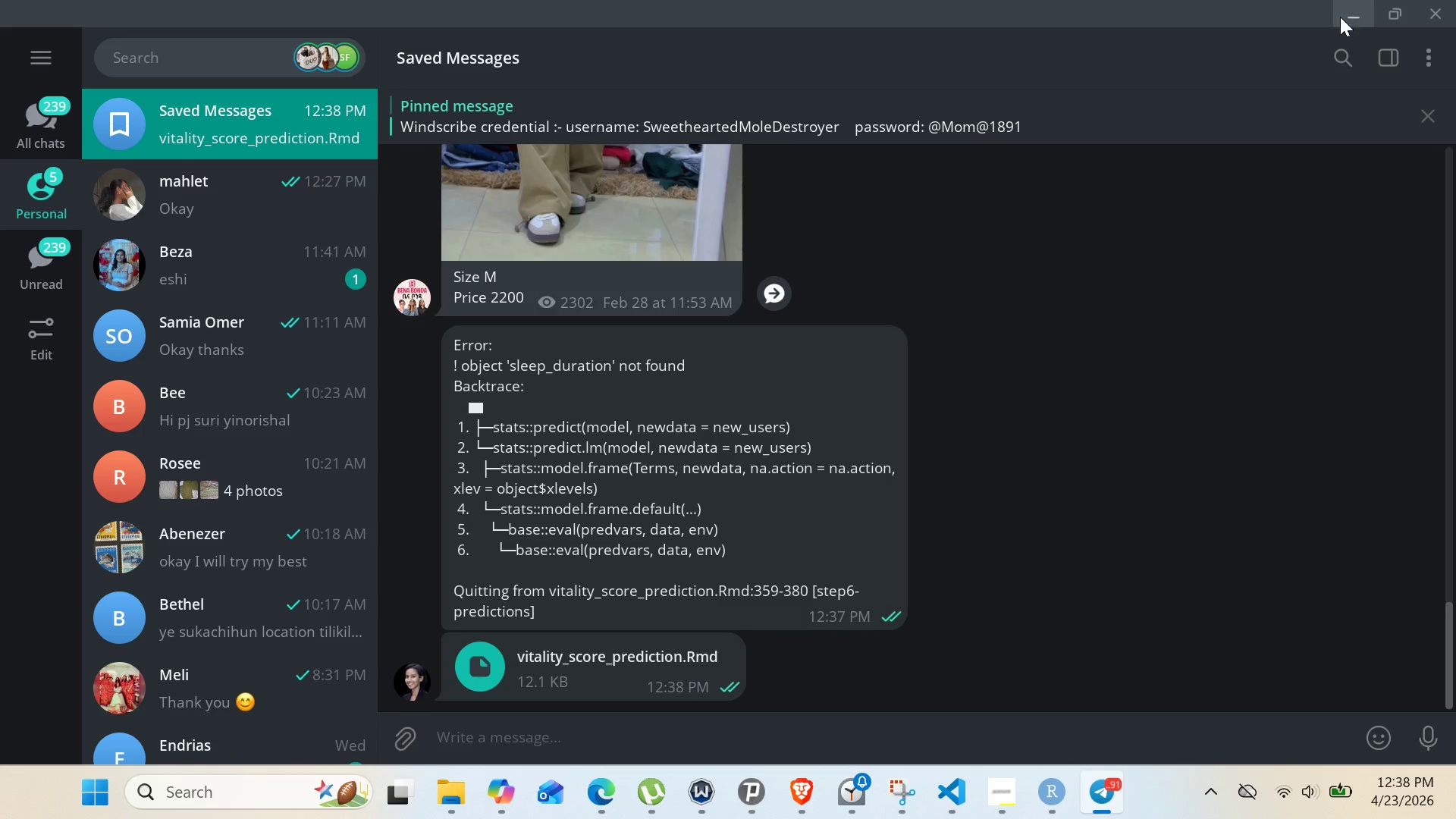 
left_click([1345, 13])
 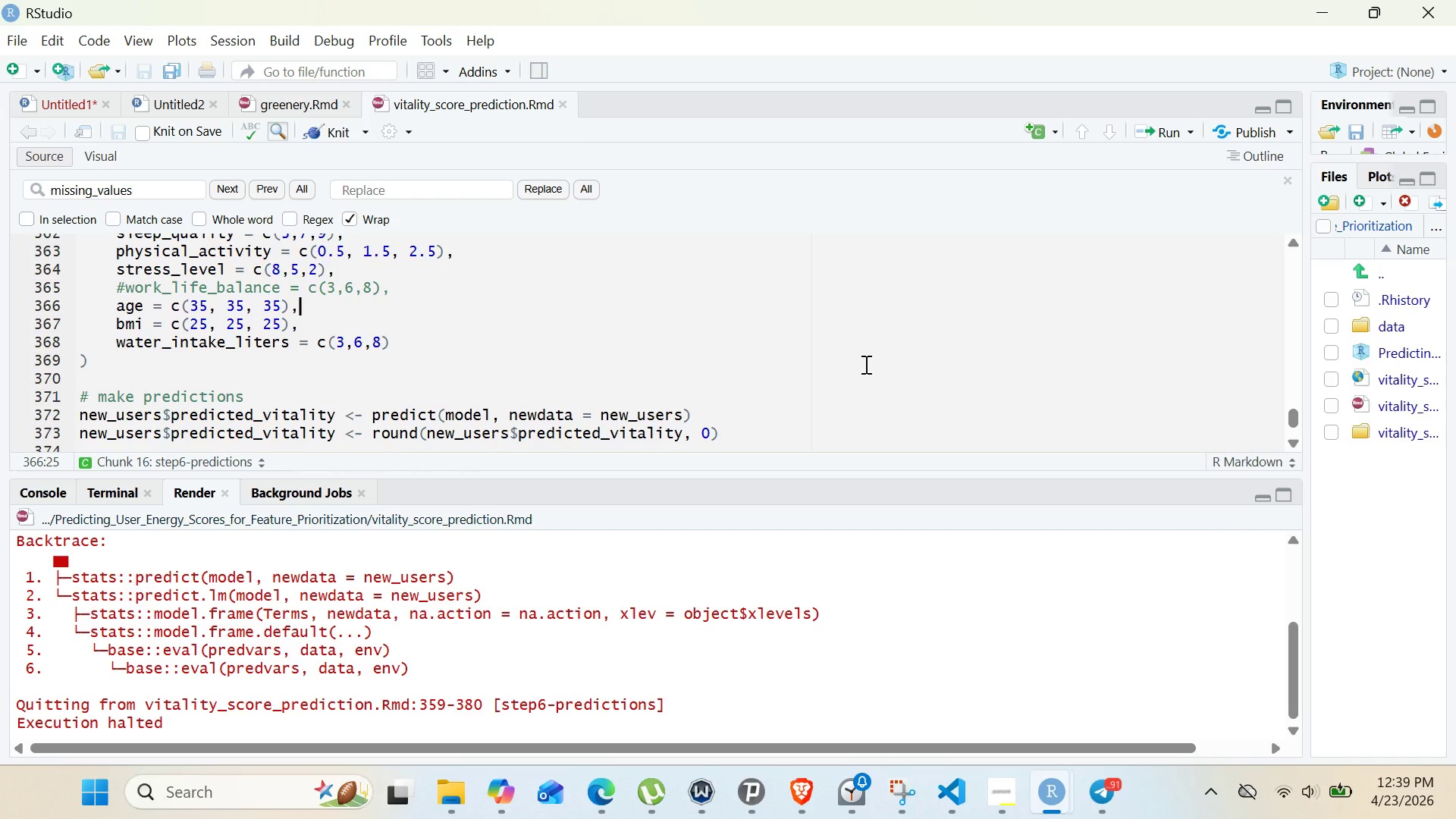 
wait(49.61)
 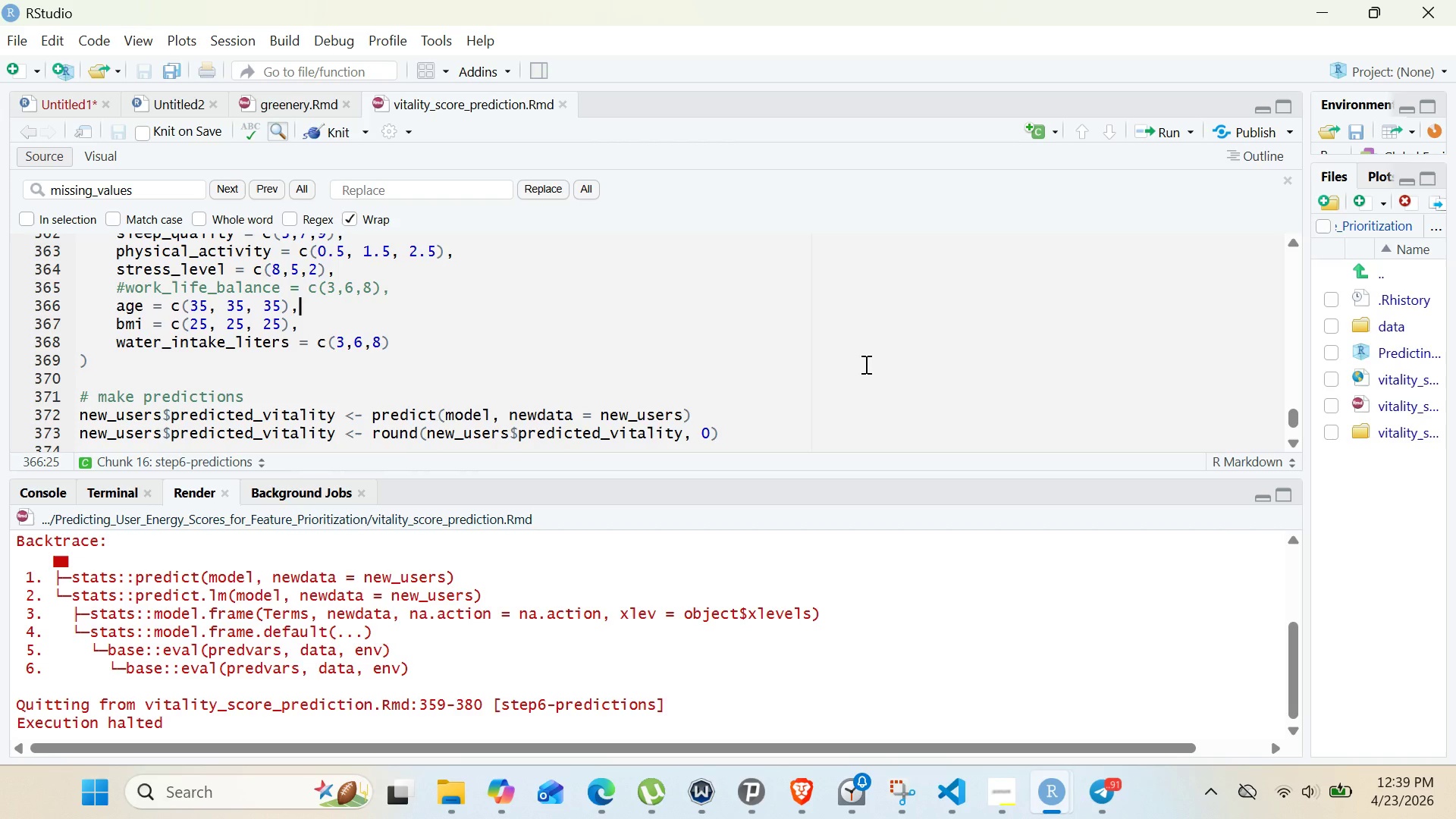 
left_click([956, 657])